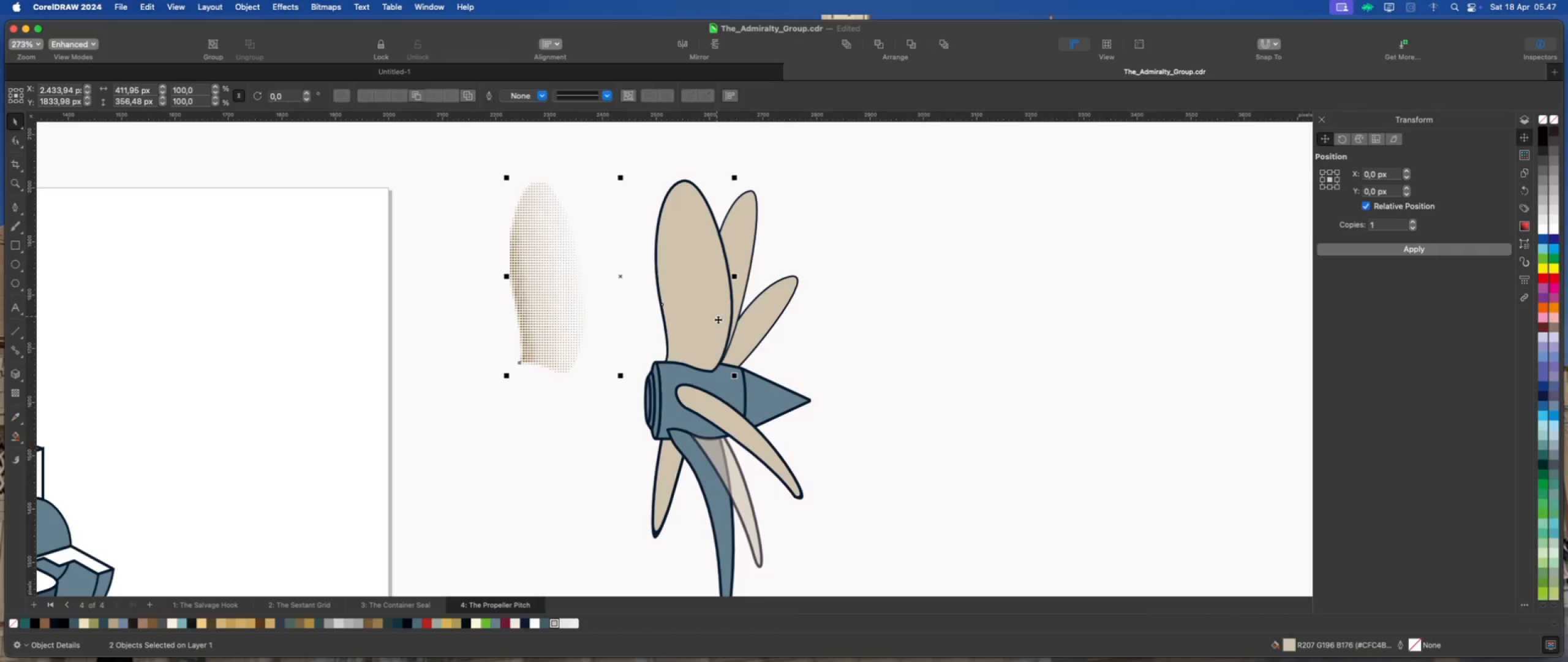 
type(CE)
 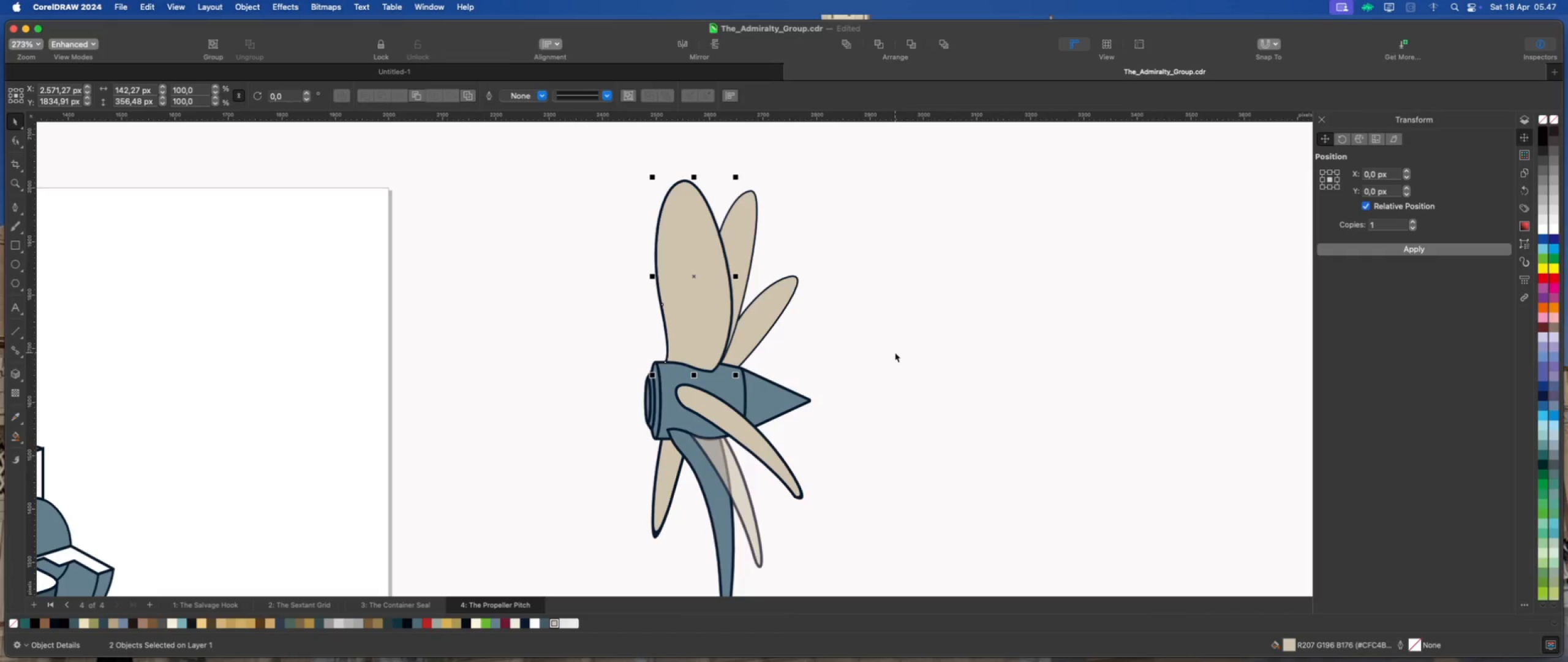 
left_click([895, 352])
 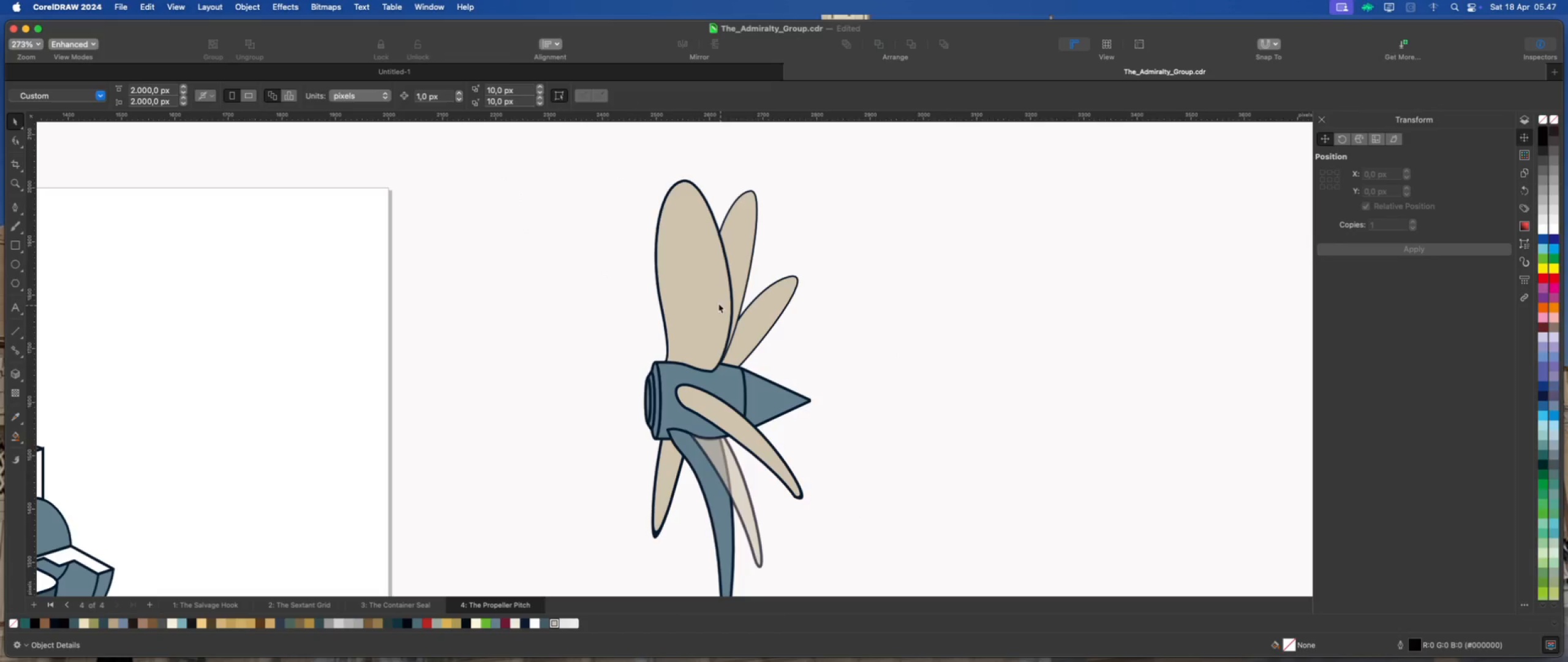 
left_click([707, 295])
 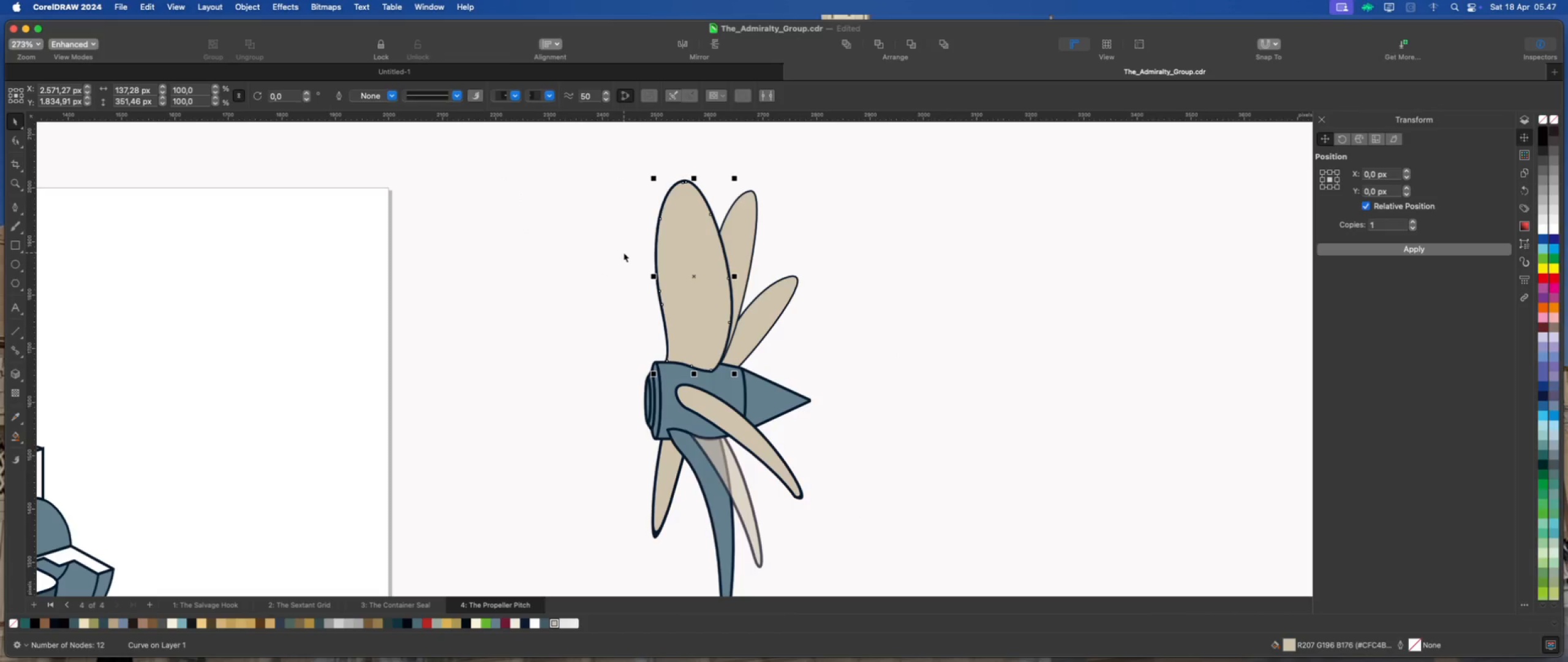 
key(Meta+Z)
 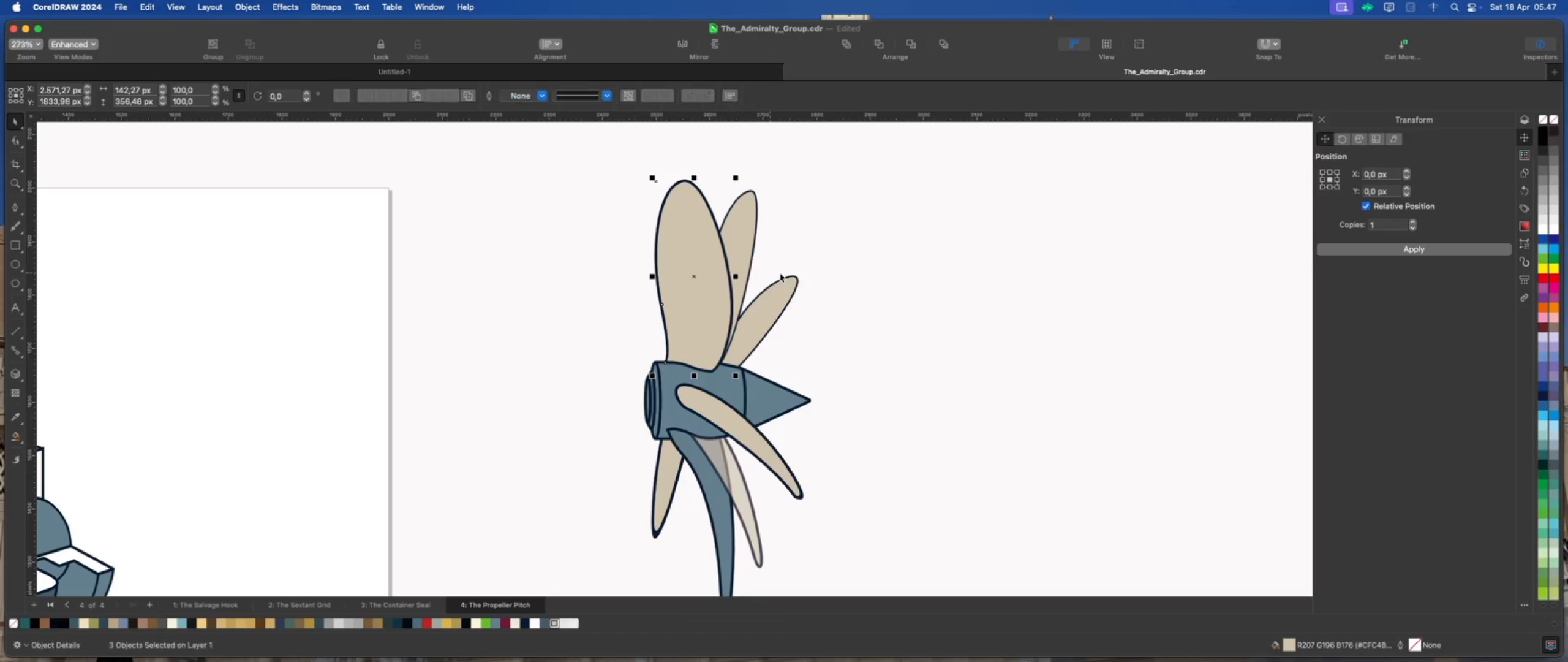 
key(Meta+Z)
 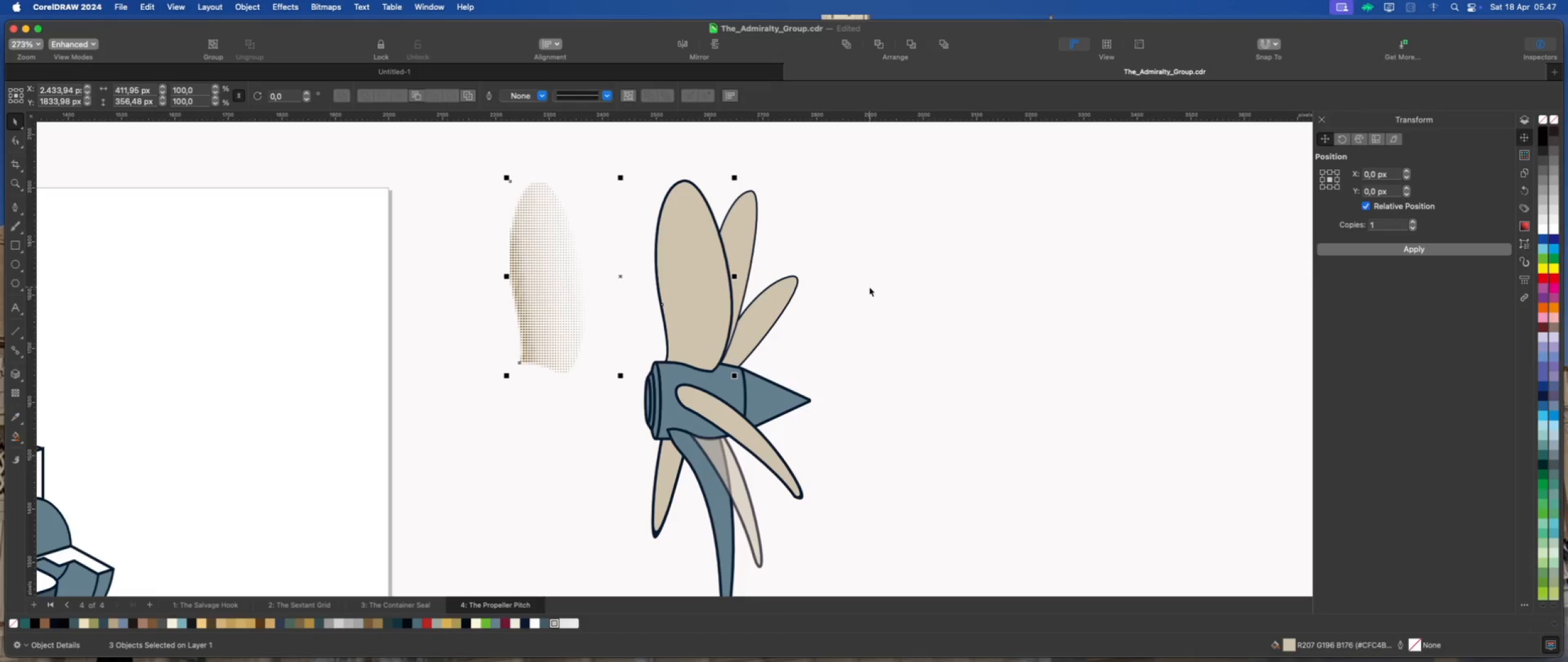 
left_click([869, 287])
 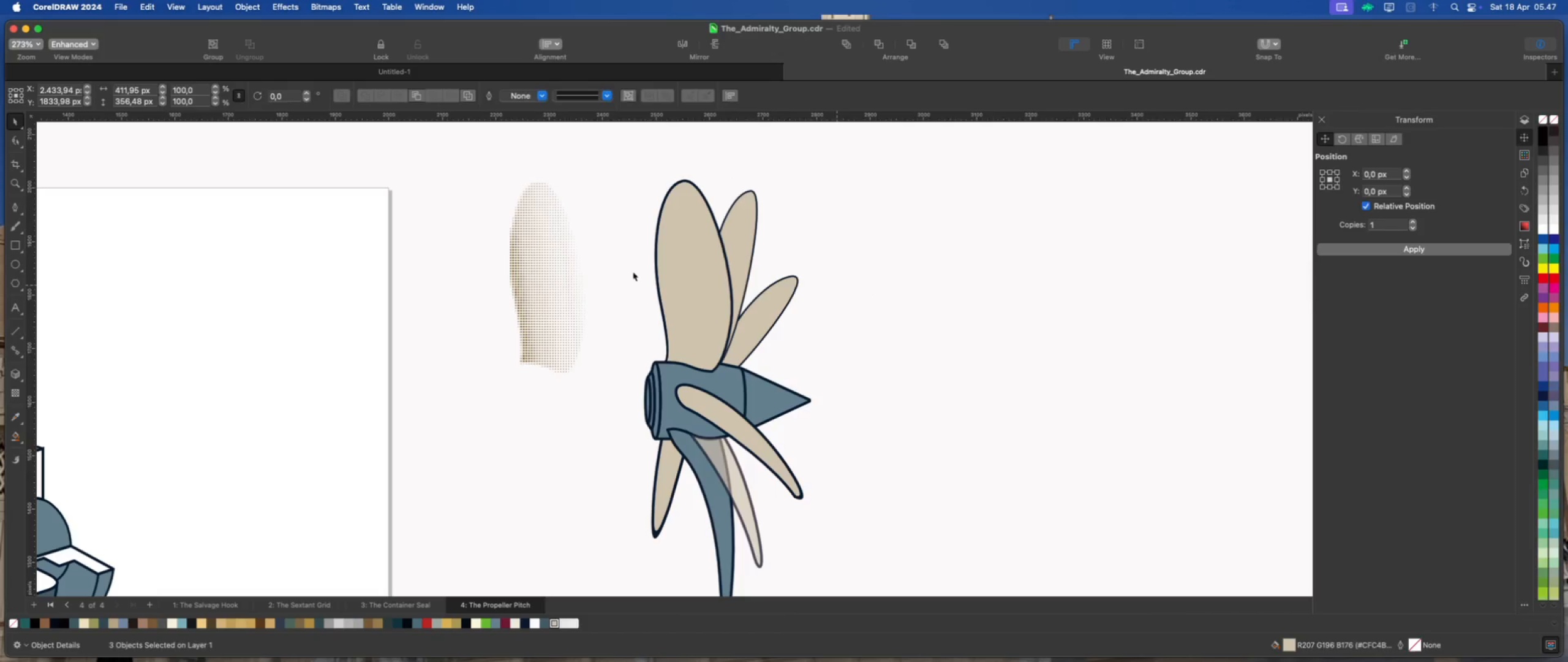 
left_click([568, 261])
 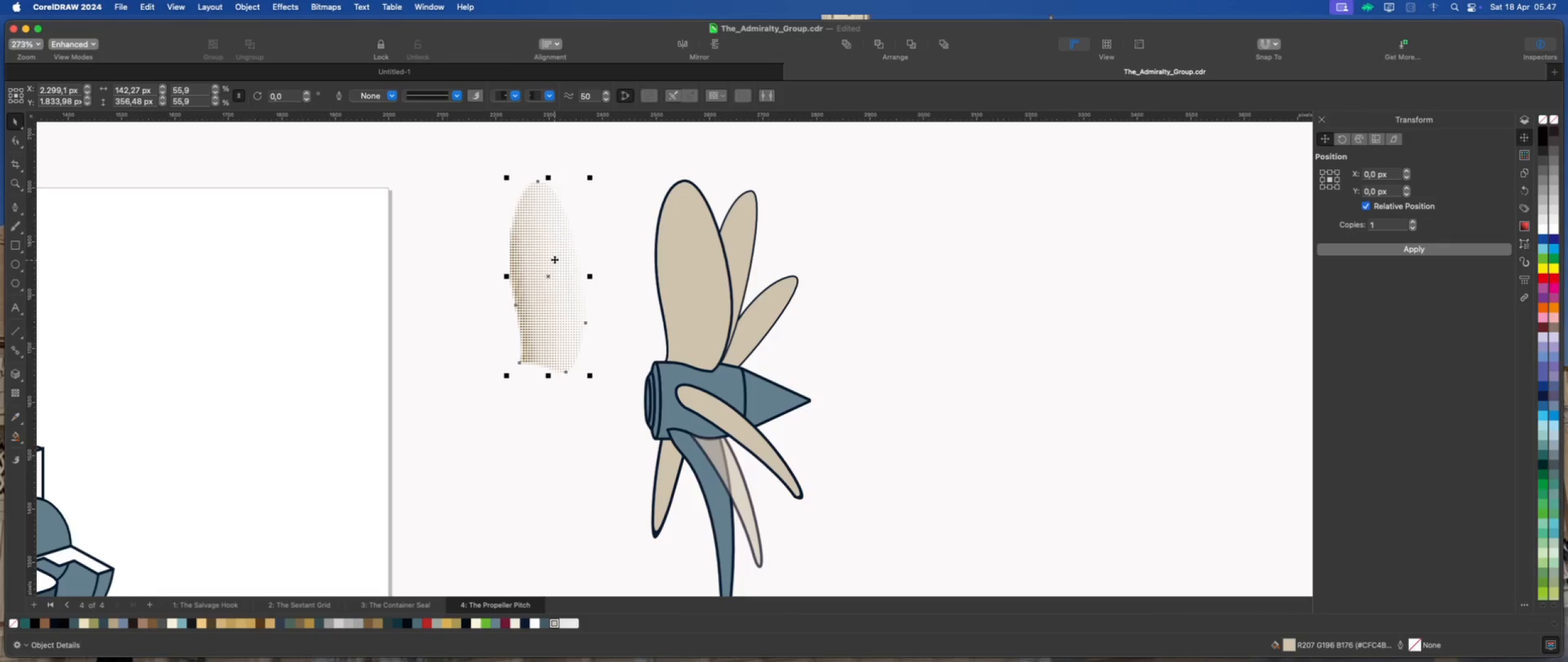 
right_click([554, 259])
 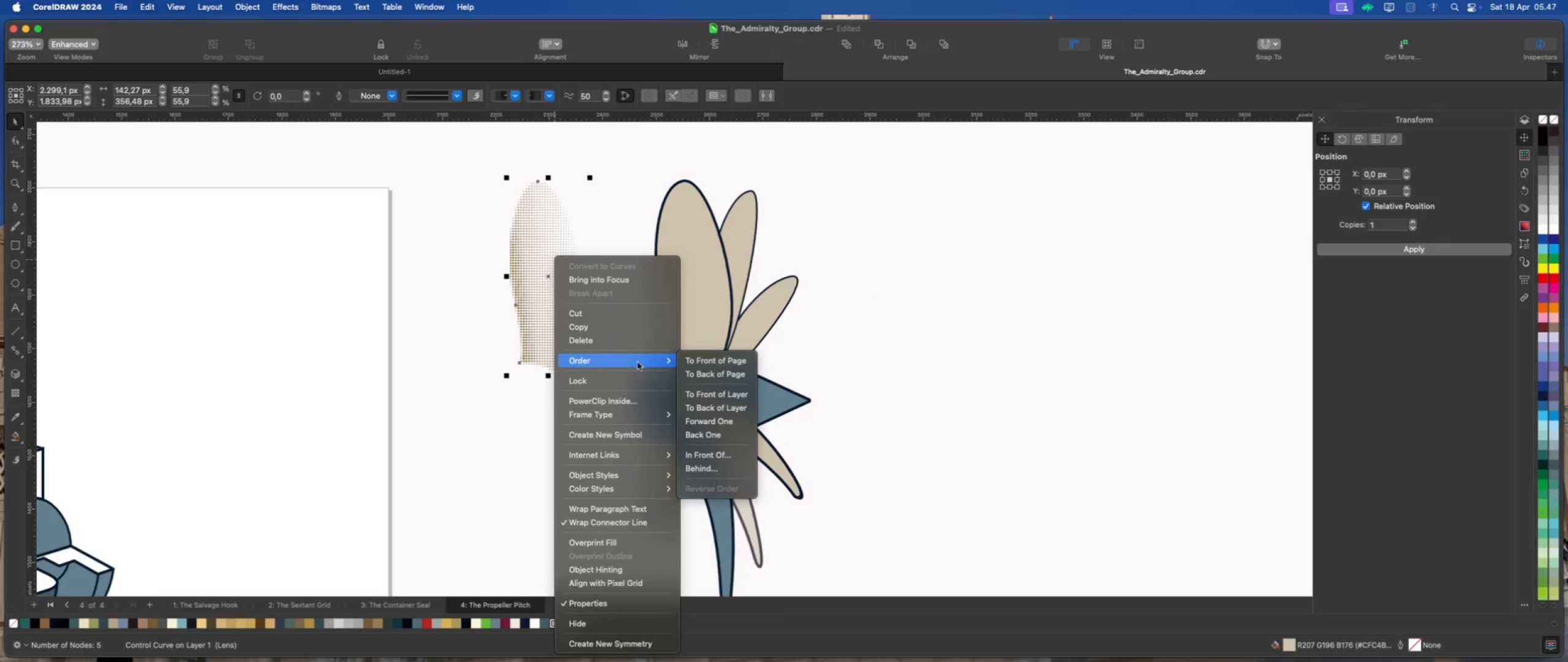 
left_click([688, 362])
 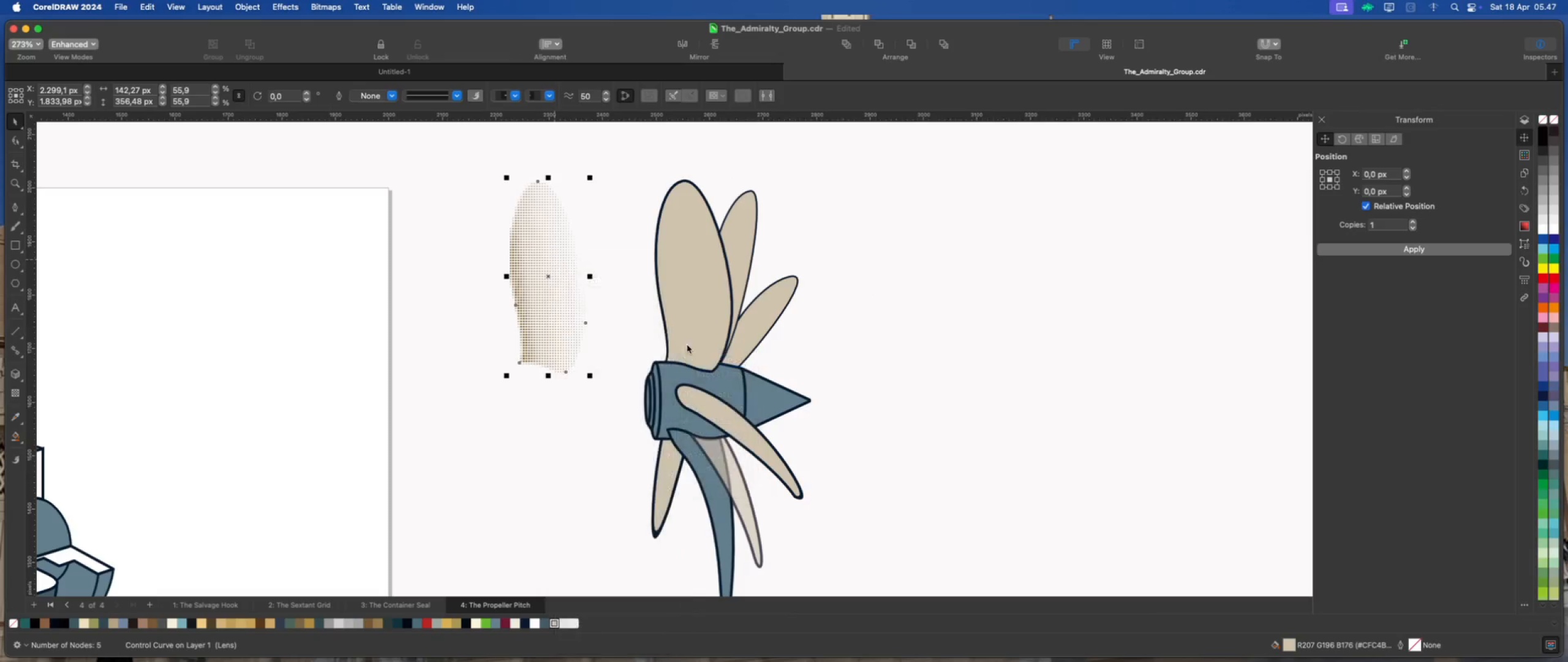 
hold_key(key=ShiftLeft, duration=0.47)
left_click([697, 321])
 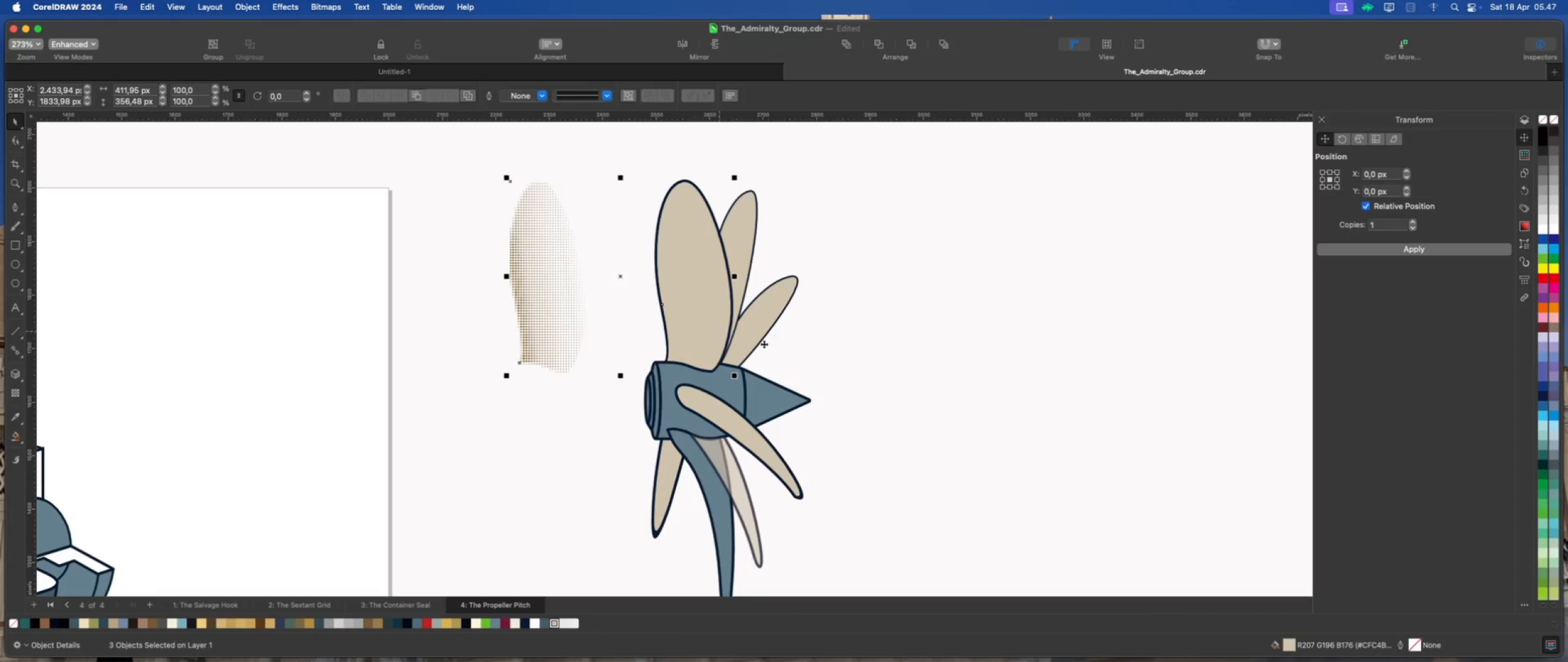 
type(CE)
 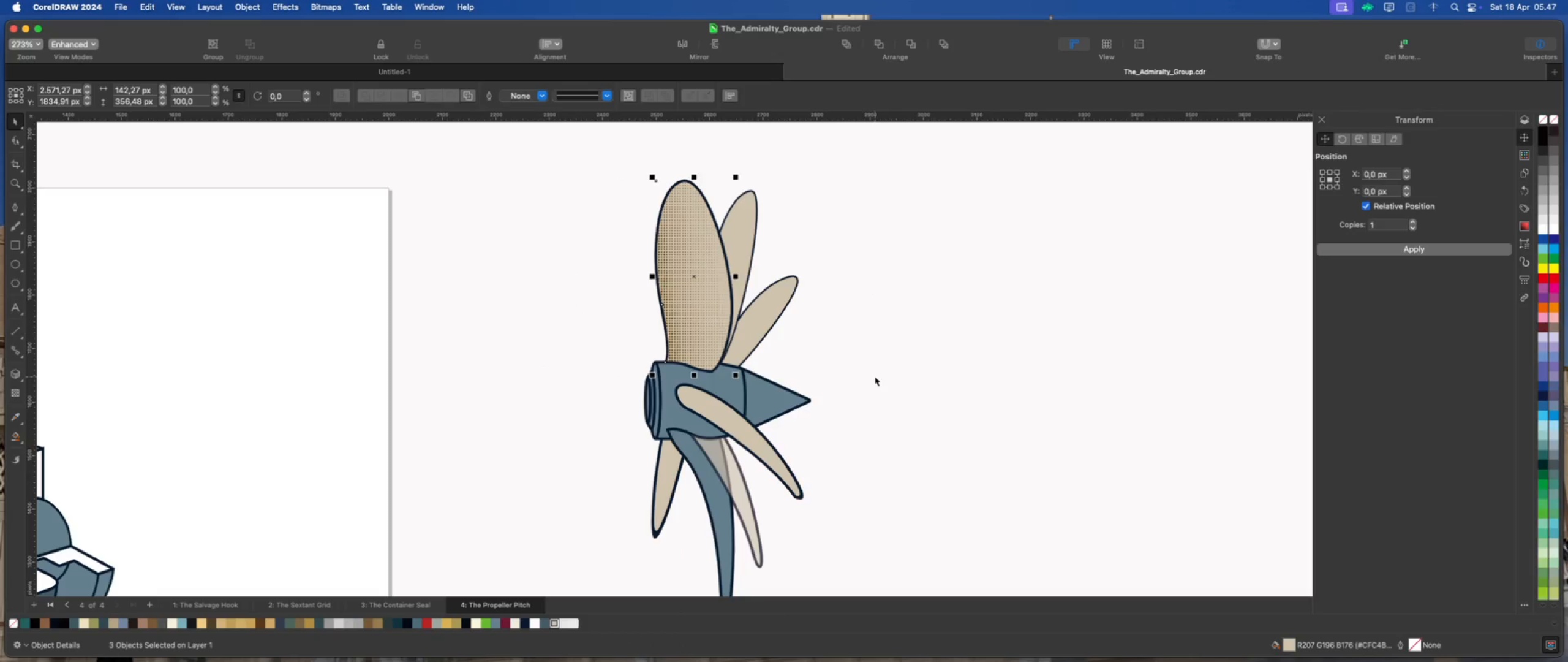 
left_click([875, 376])
 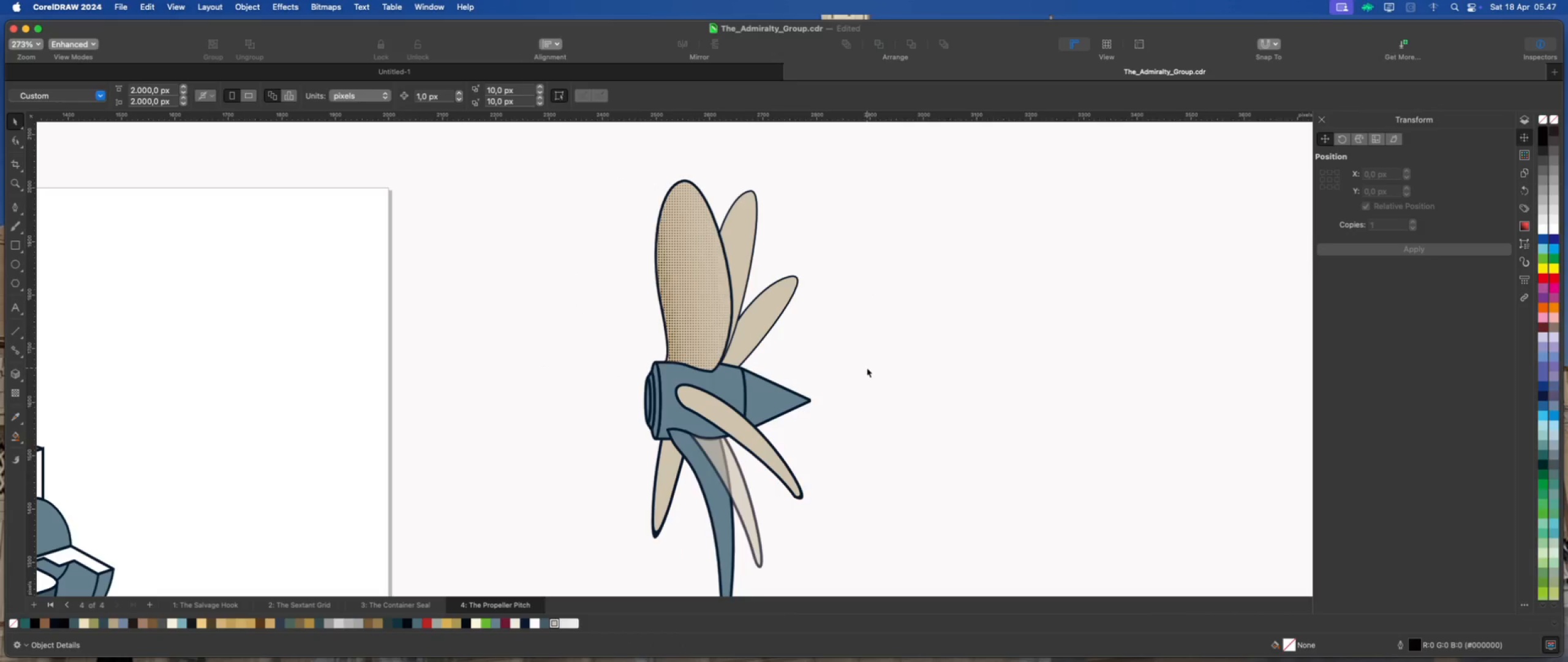 
scroll: coordinate [728, 288], scroll_direction: down, amount: 2.0
 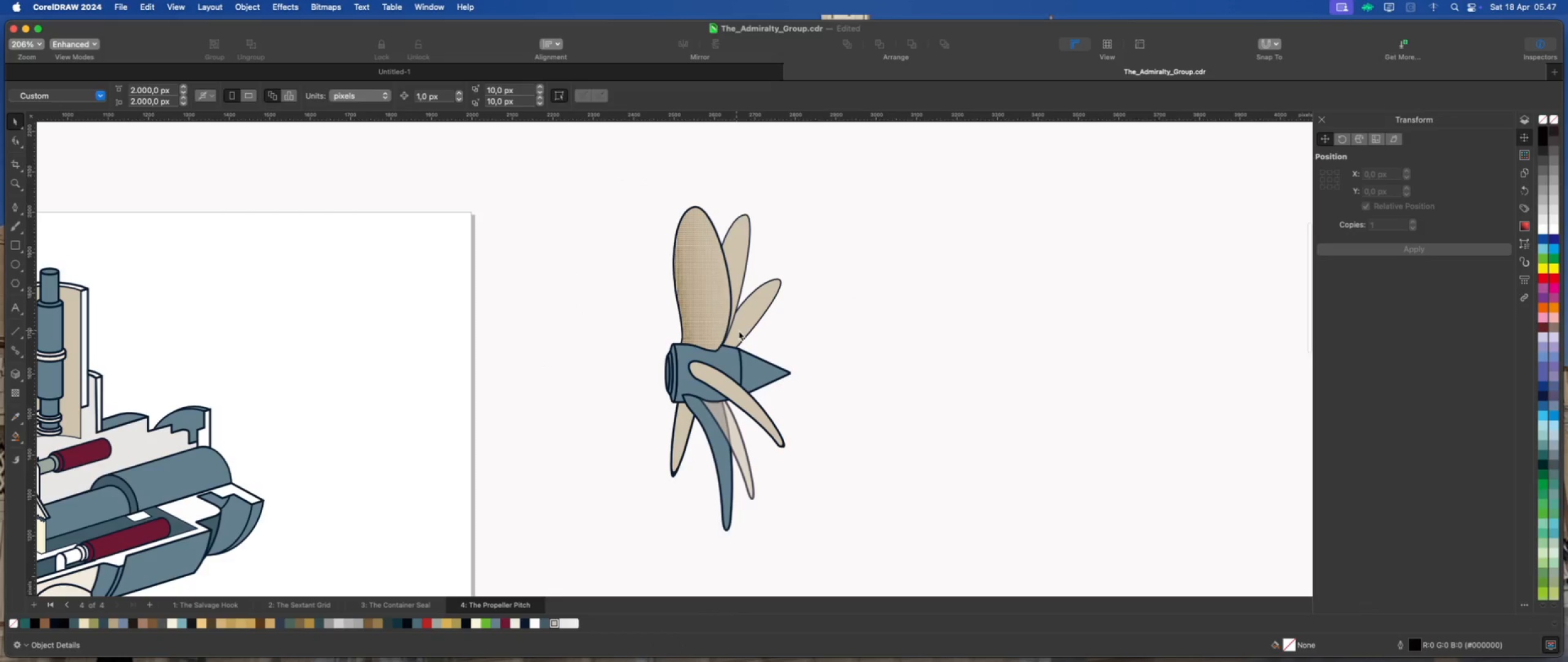 
scroll: coordinate [742, 418], scroll_direction: none, amount: 0.0
 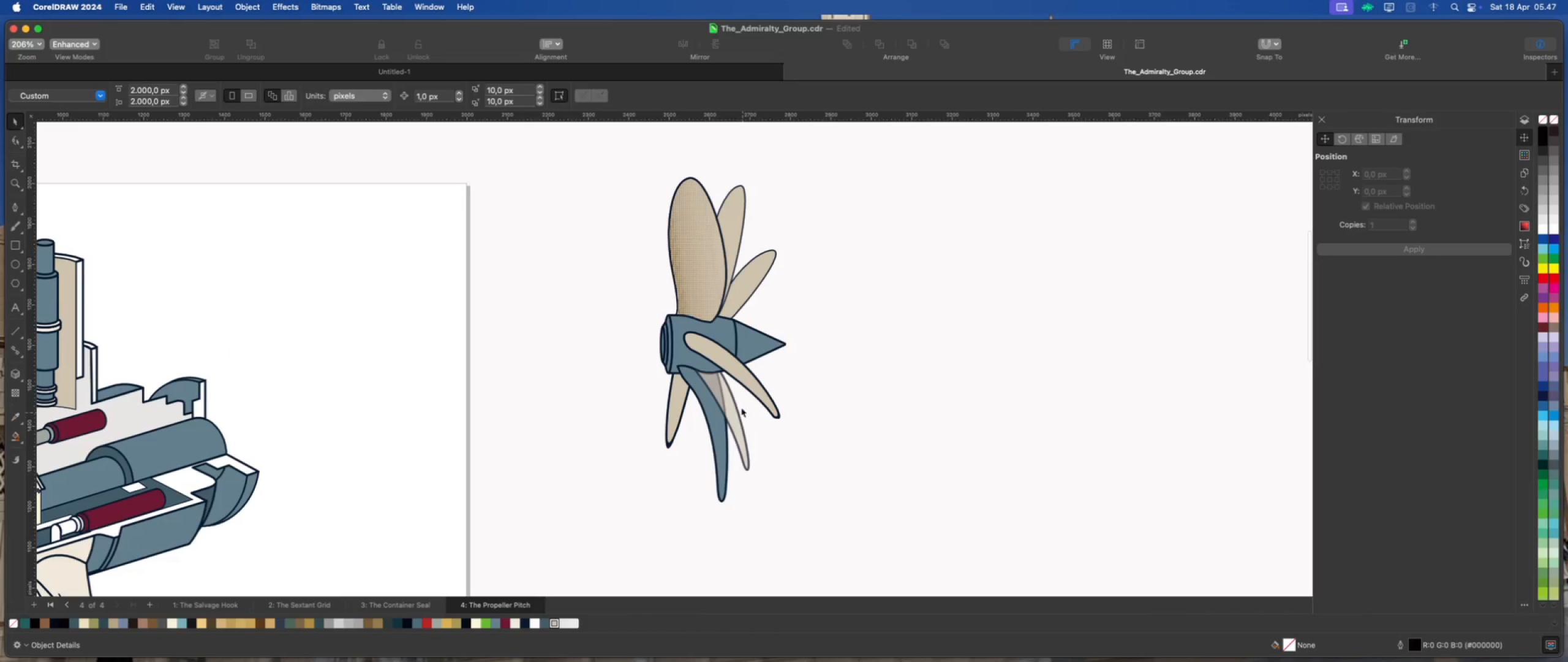 
scroll: coordinate [726, 303], scroll_direction: up, amount: 1.0
 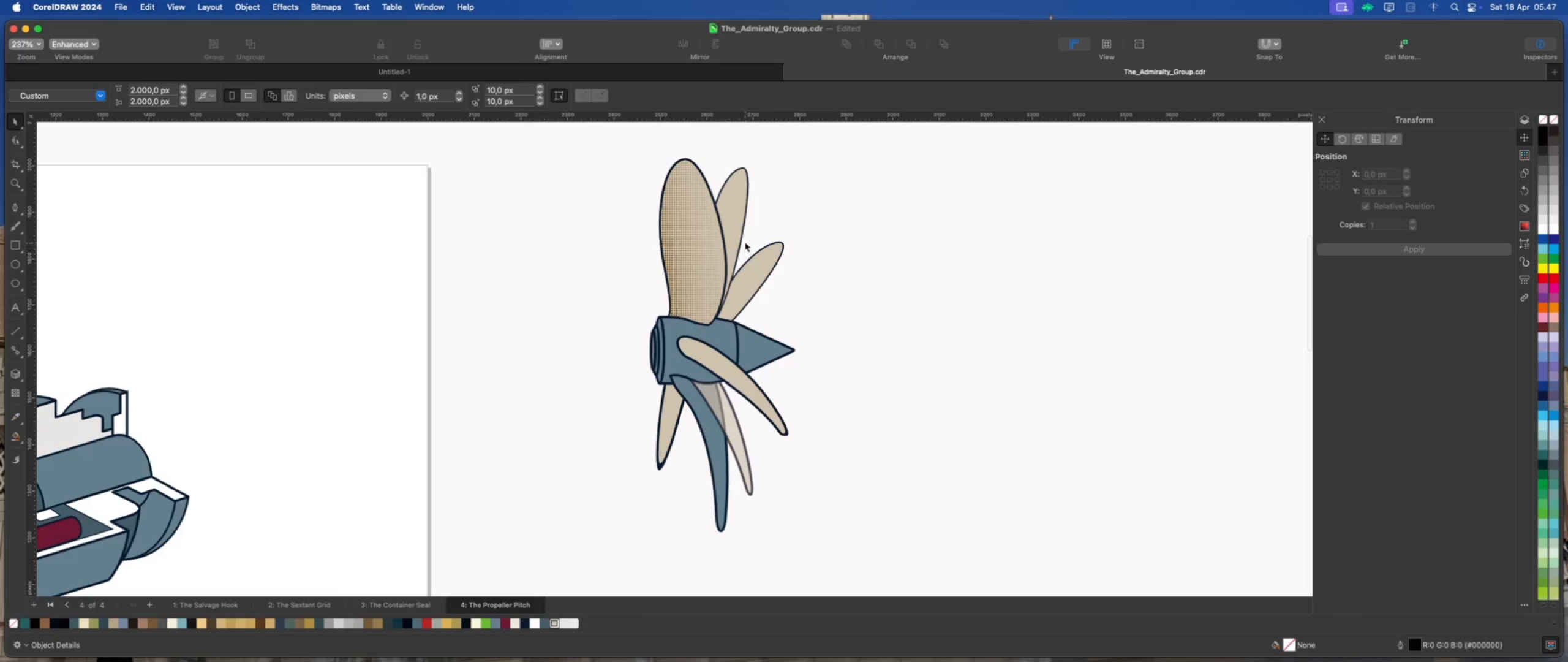 
left_click([743, 239])
 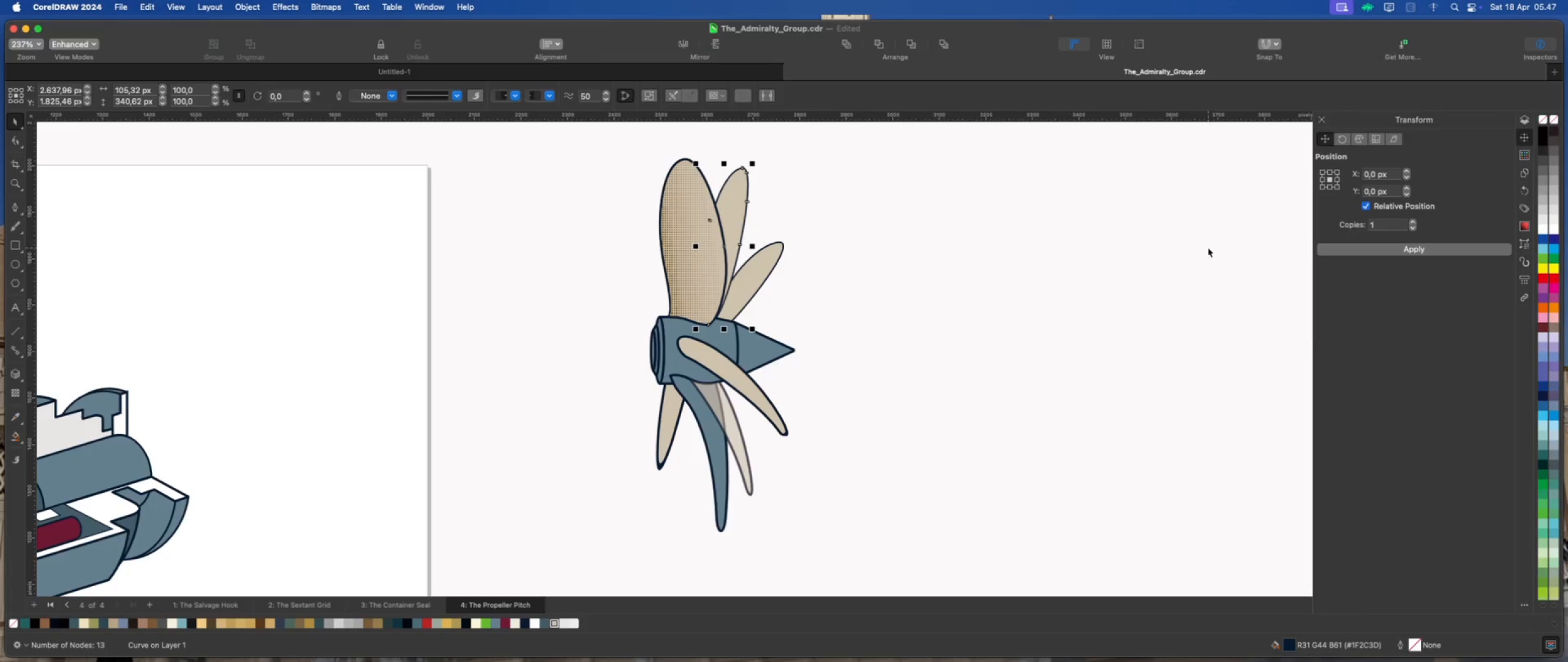 
left_click([1353, 248])
 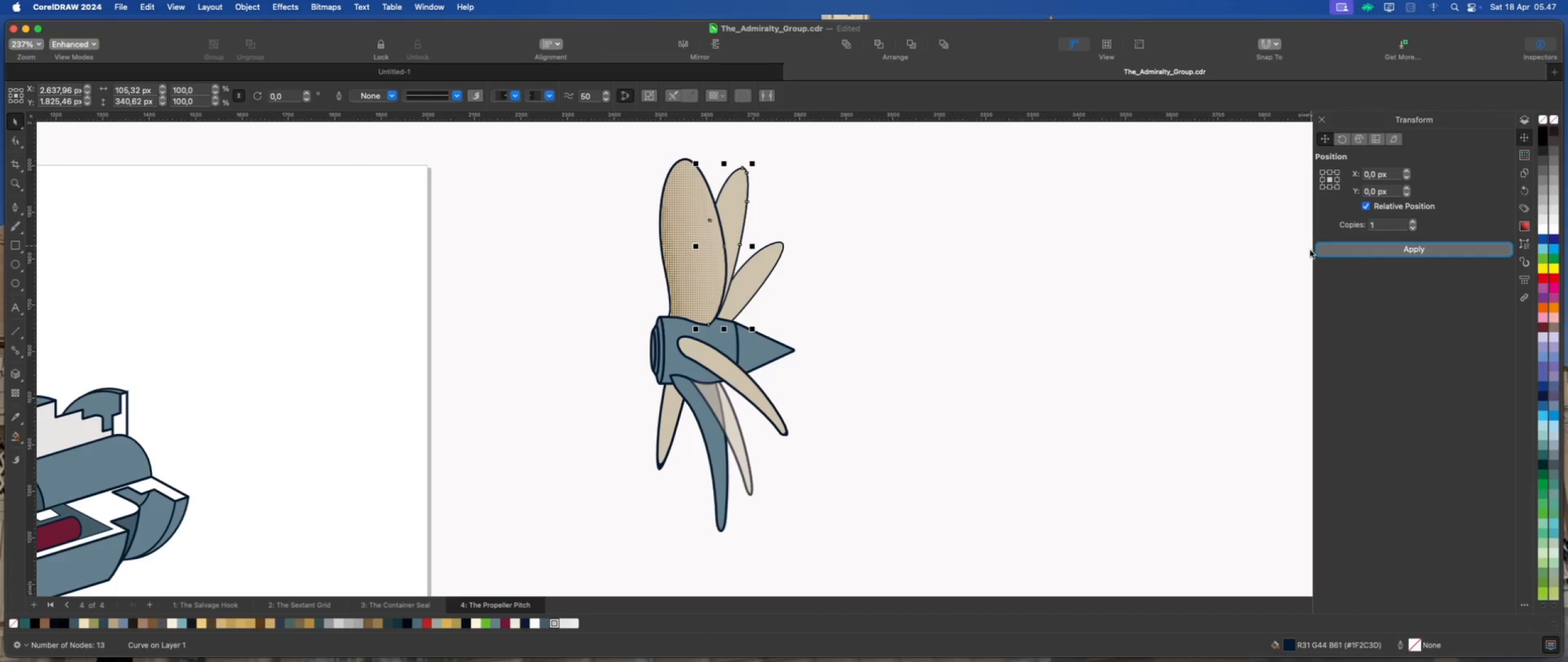 
left_click([1012, 250])
 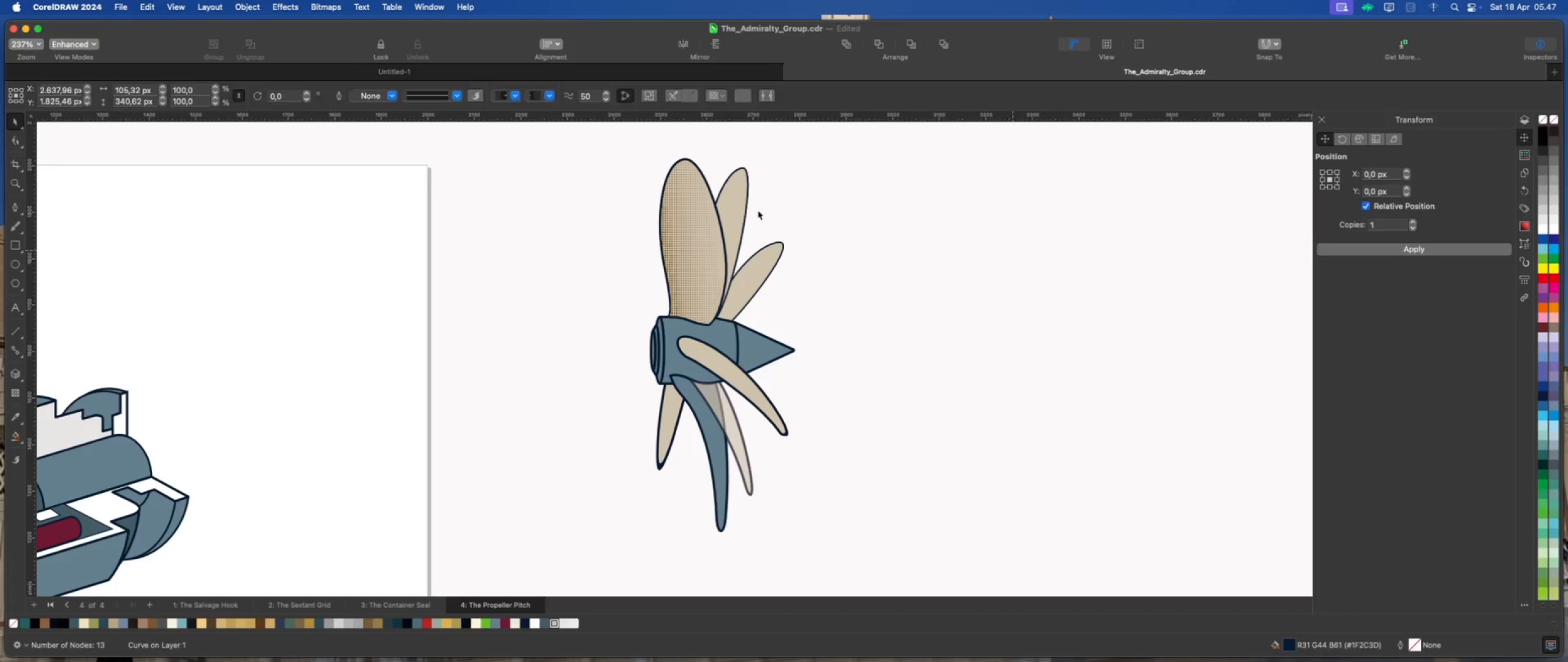 
left_click_drag(start_coordinate=[732, 203], to_coordinate=[938, 222])
 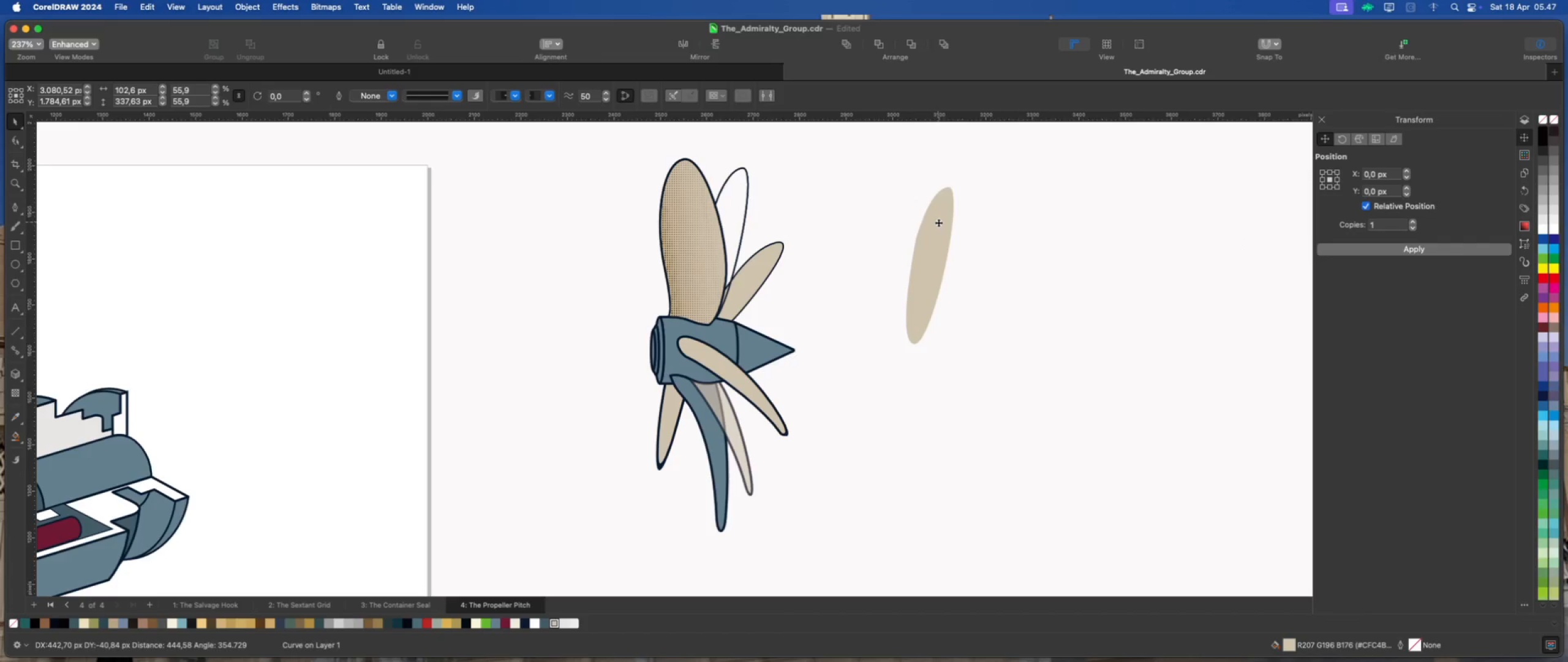 
key(Meta+Z)
 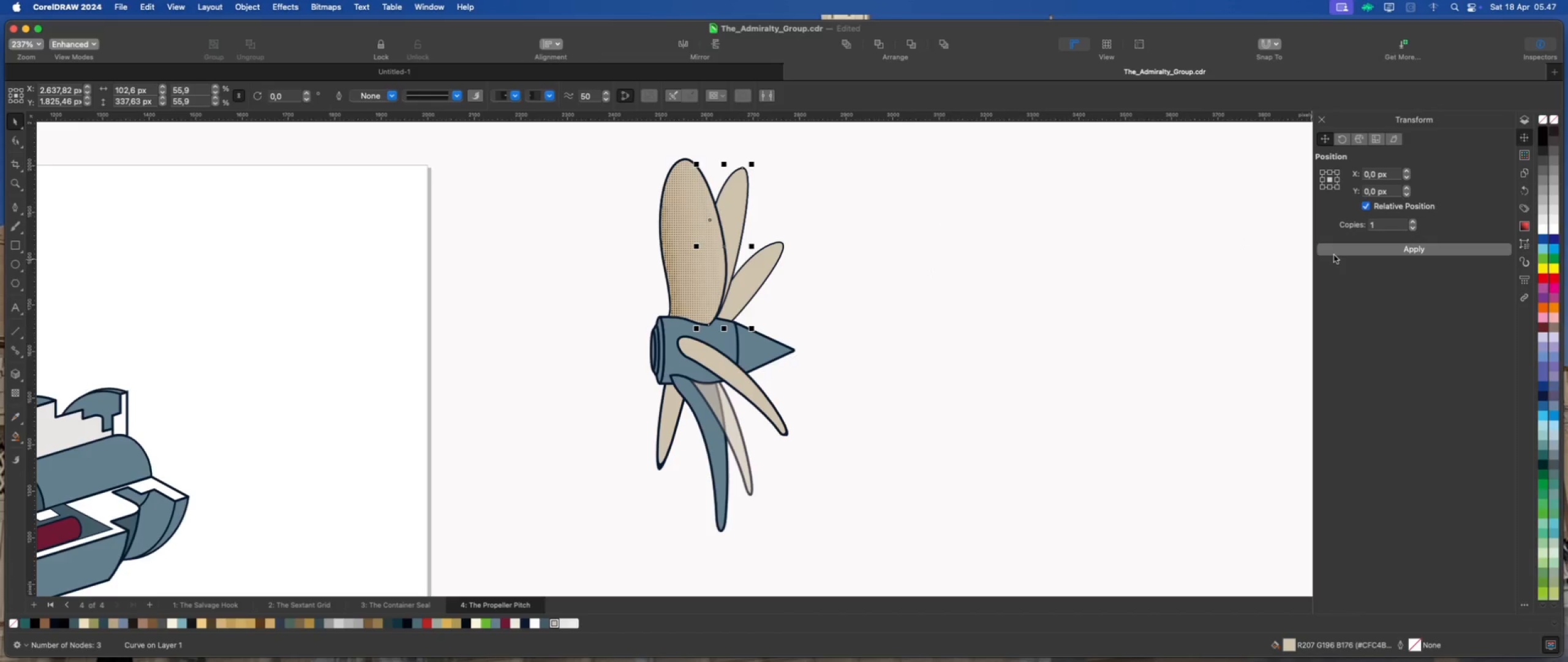 
left_click([1346, 249])
 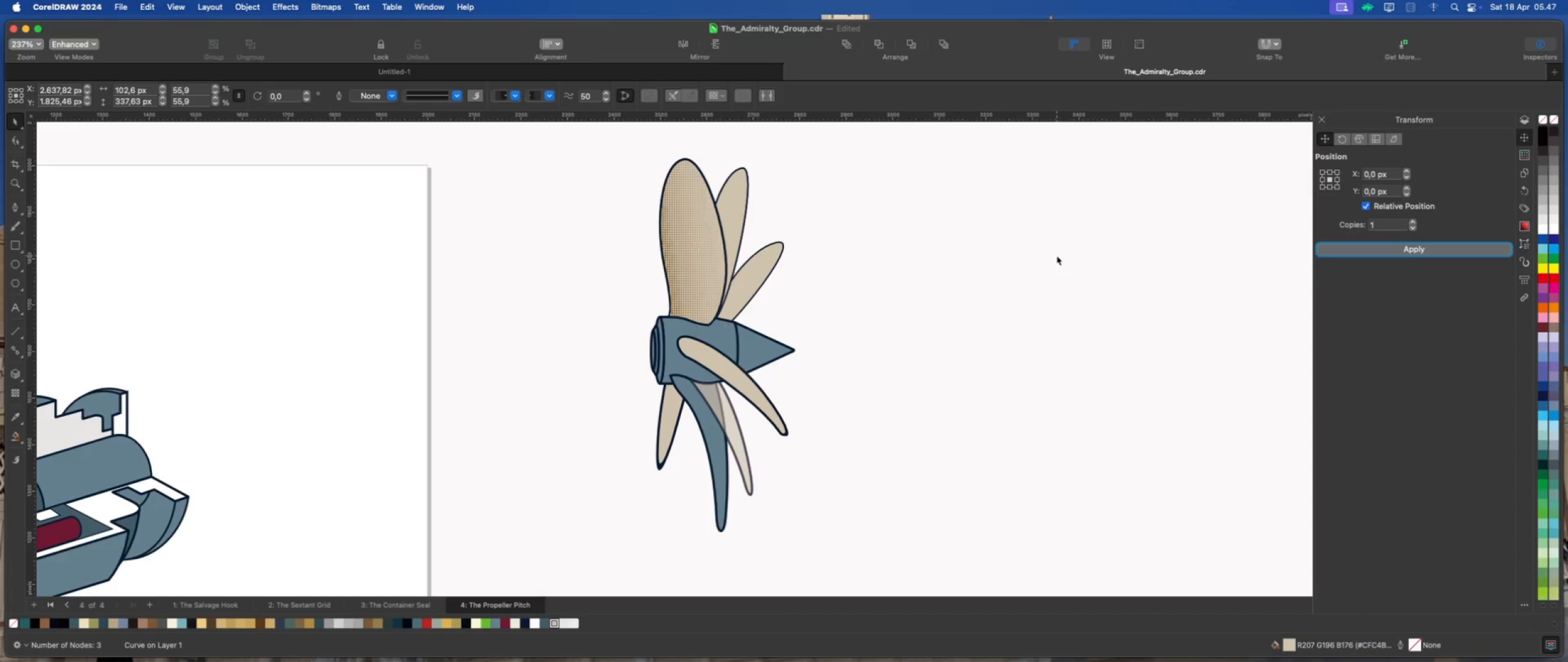 
left_click_drag(start_coordinate=[739, 203], to_coordinate=[865, 219])
 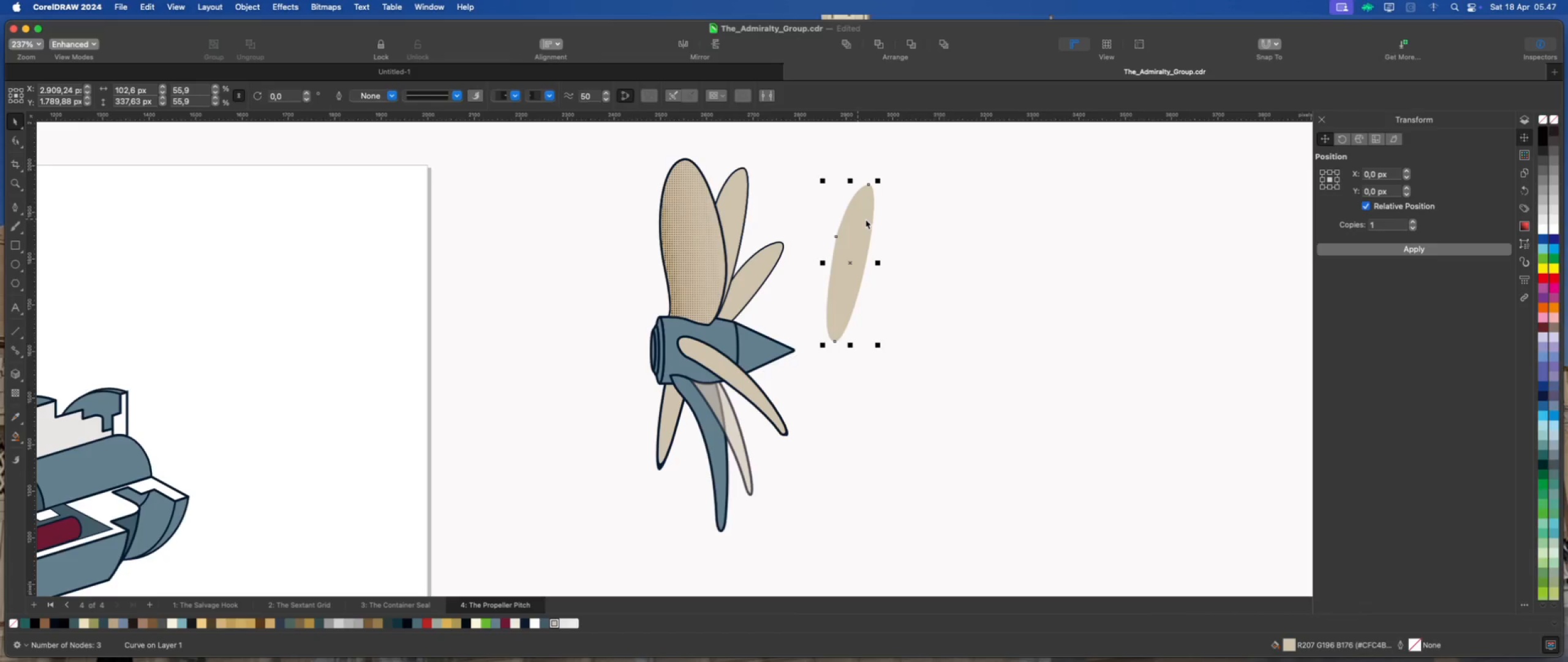 
key(Meta+Z)
 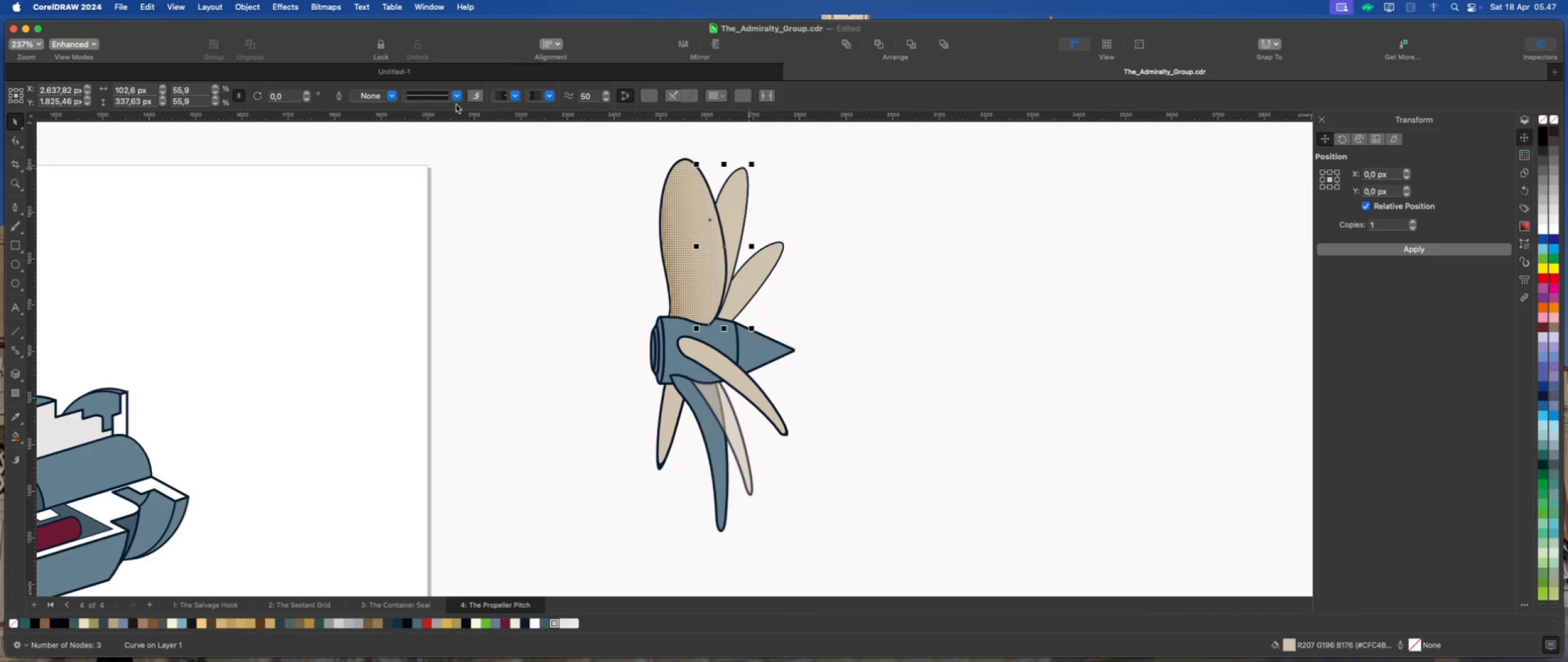 
left_click([287, 7])
 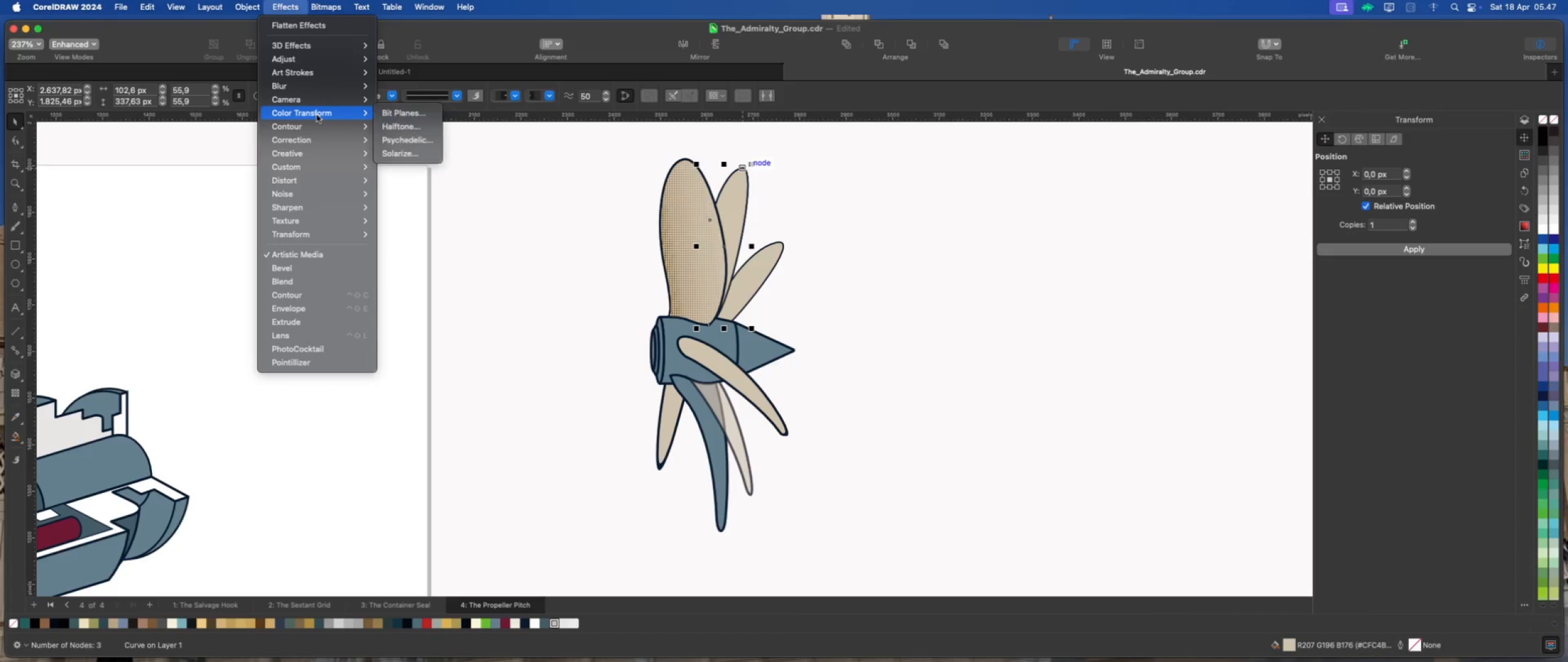 
left_click([385, 124])
 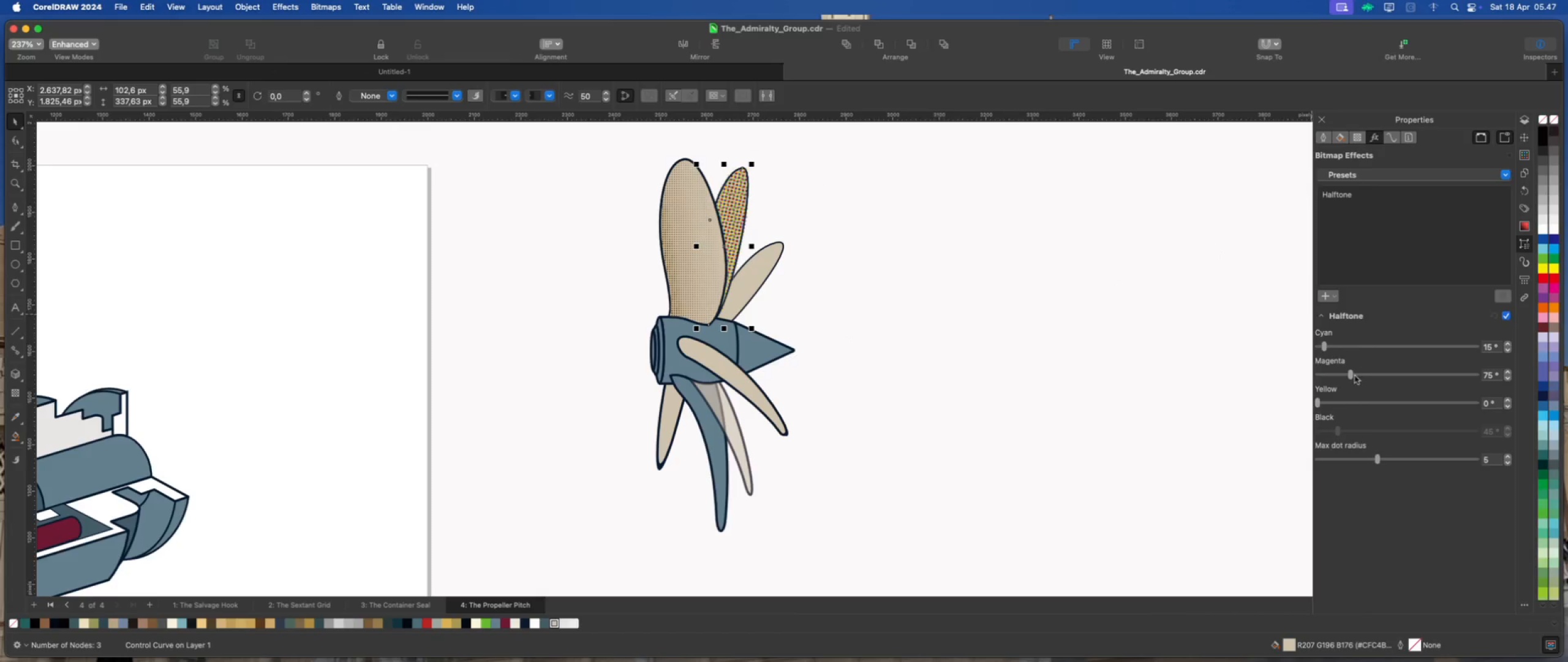 
left_click_drag(start_coordinate=[1352, 376], to_coordinate=[1294, 382])
 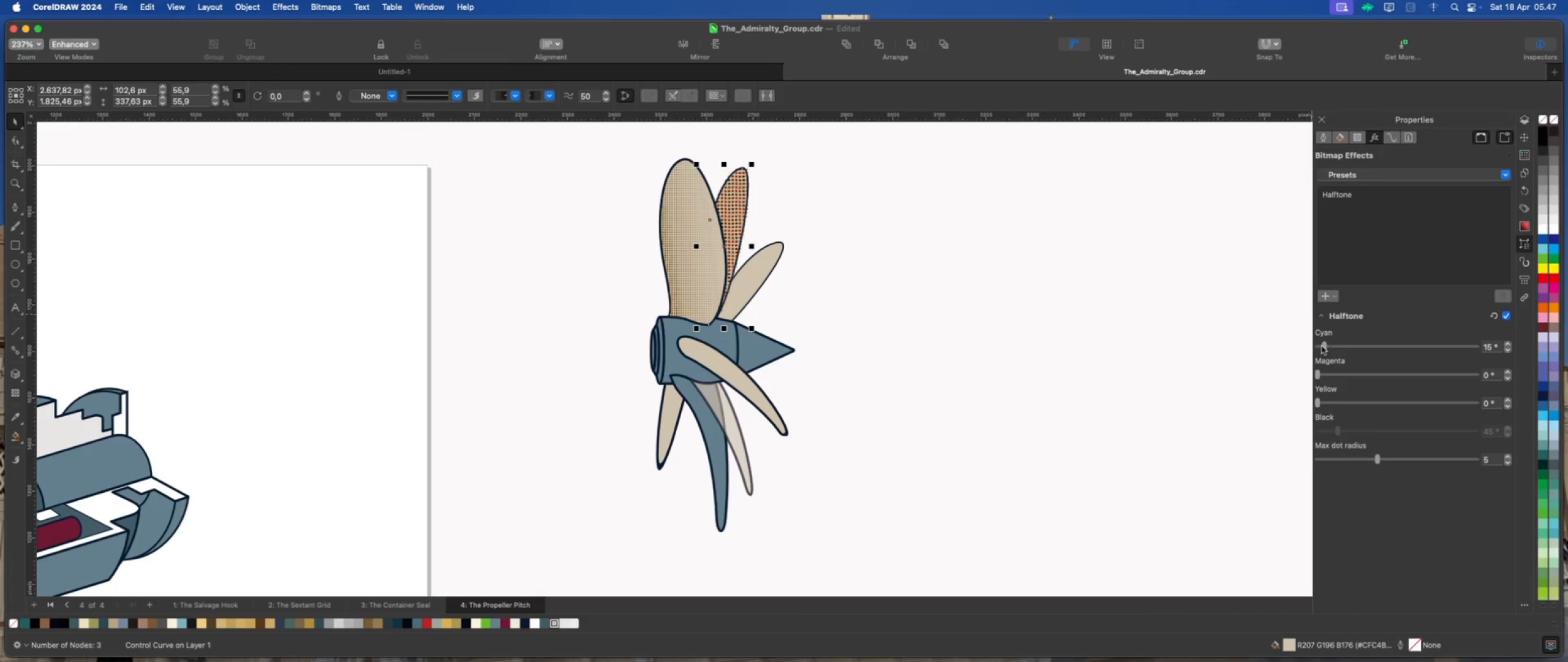 
left_click_drag(start_coordinate=[1324, 346], to_coordinate=[1290, 360])
 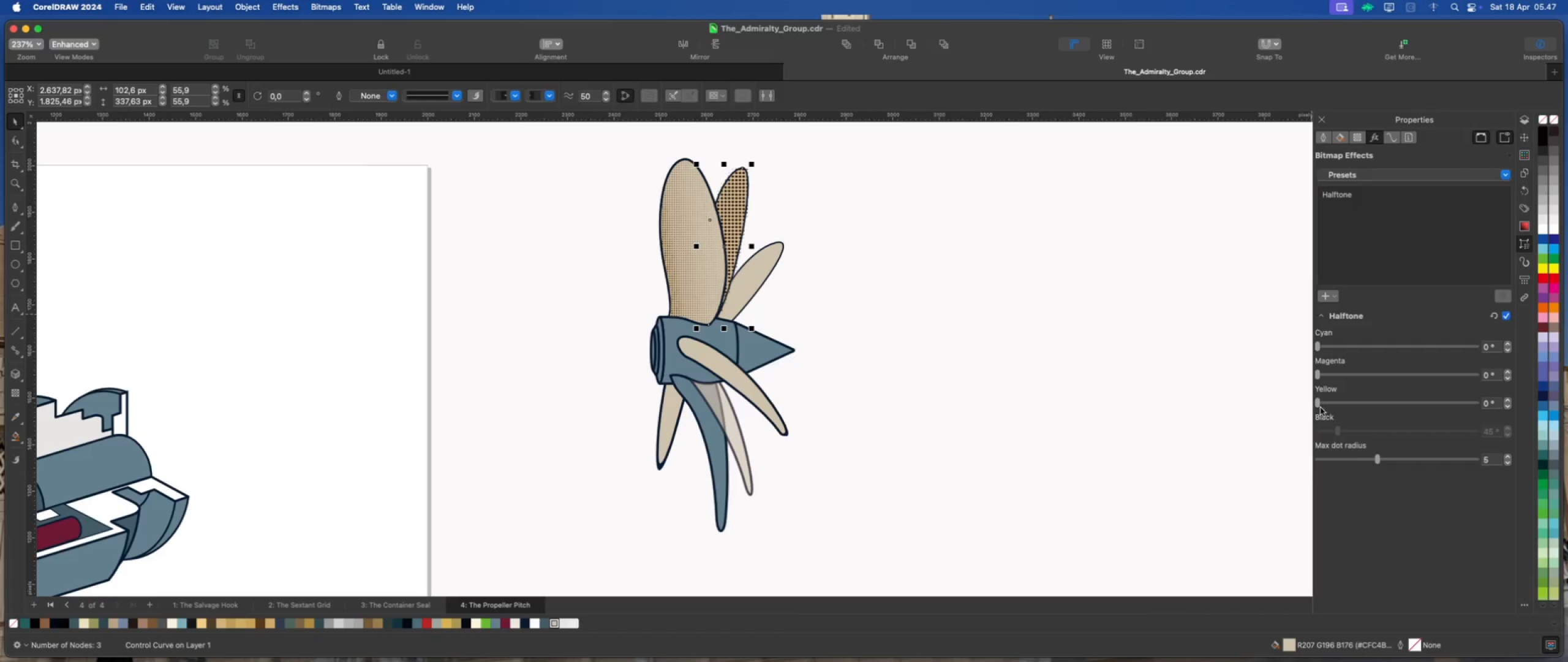 
left_click_drag(start_coordinate=[1319, 405], to_coordinate=[1291, 414])
 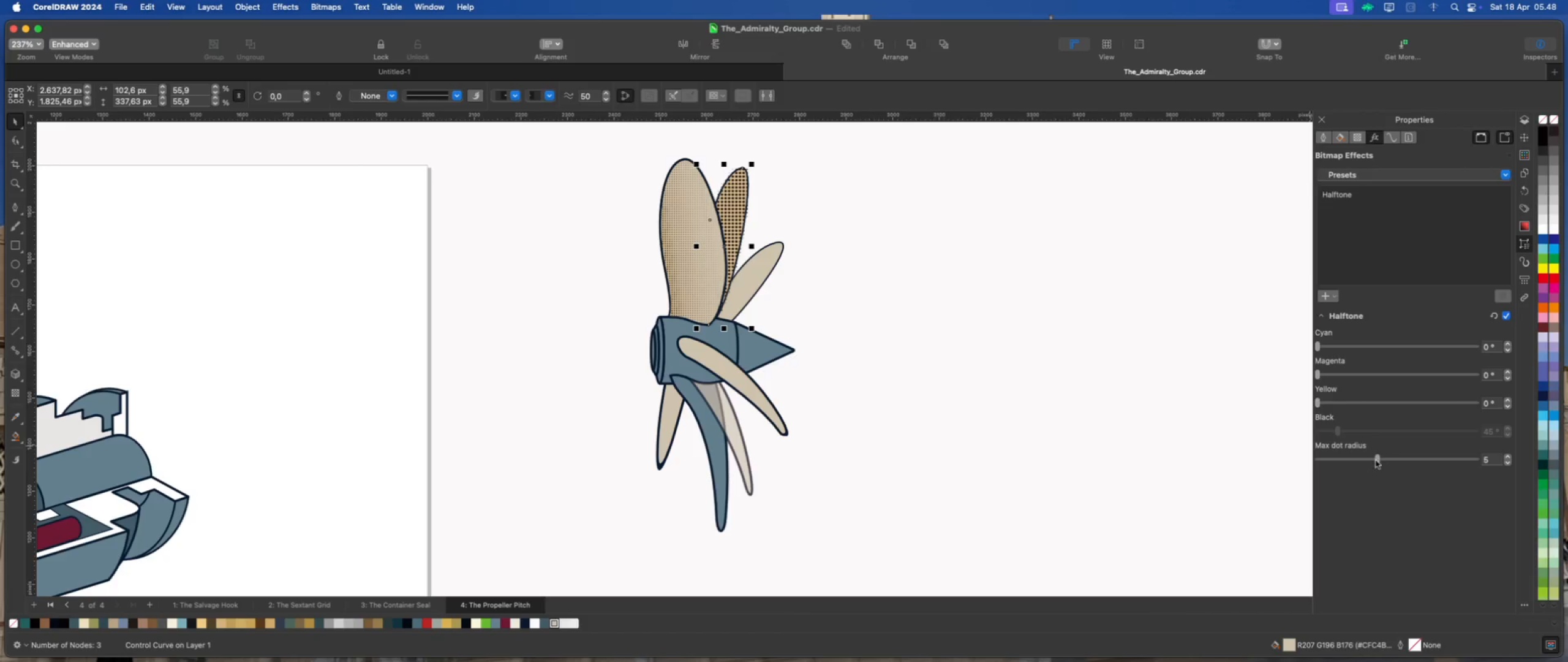 
left_click_drag(start_coordinate=[1379, 460], to_coordinate=[1329, 460])
 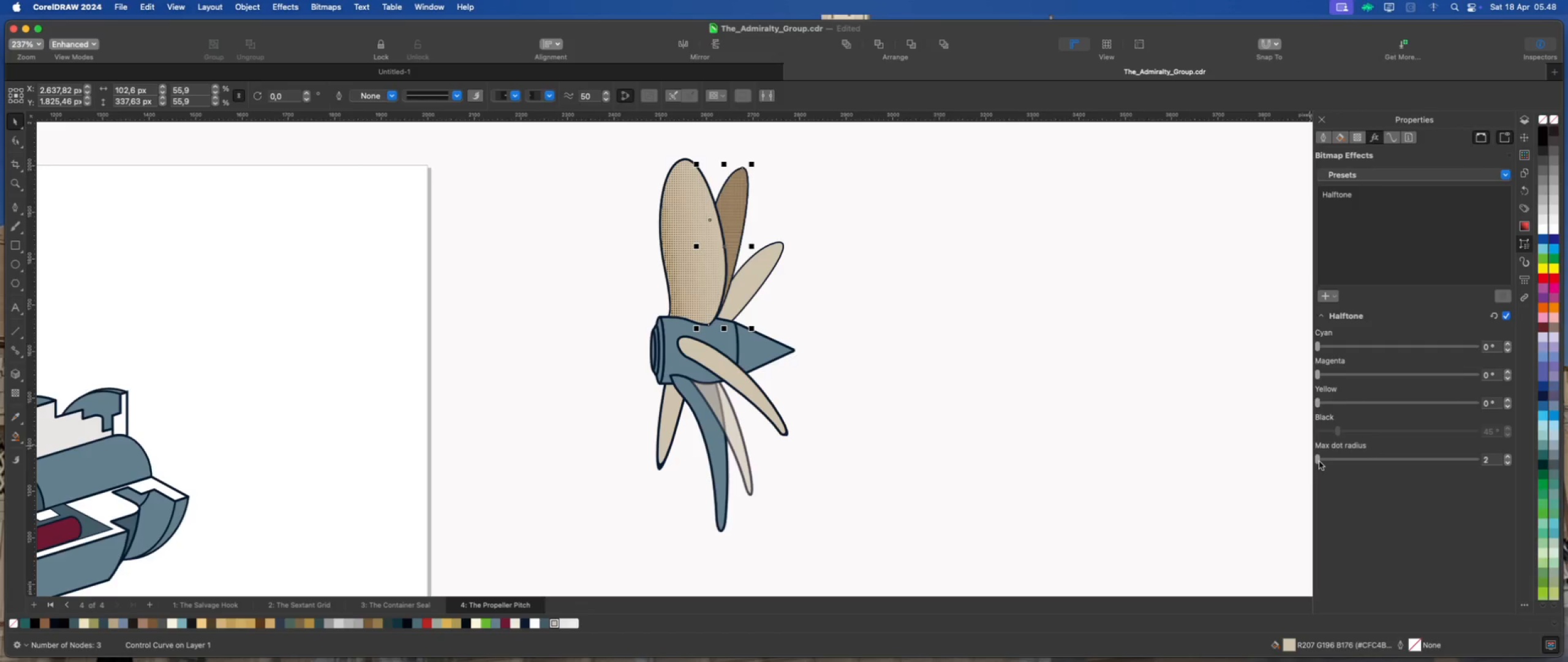 
left_click_drag(start_coordinate=[1317, 460], to_coordinate=[1327, 462])
 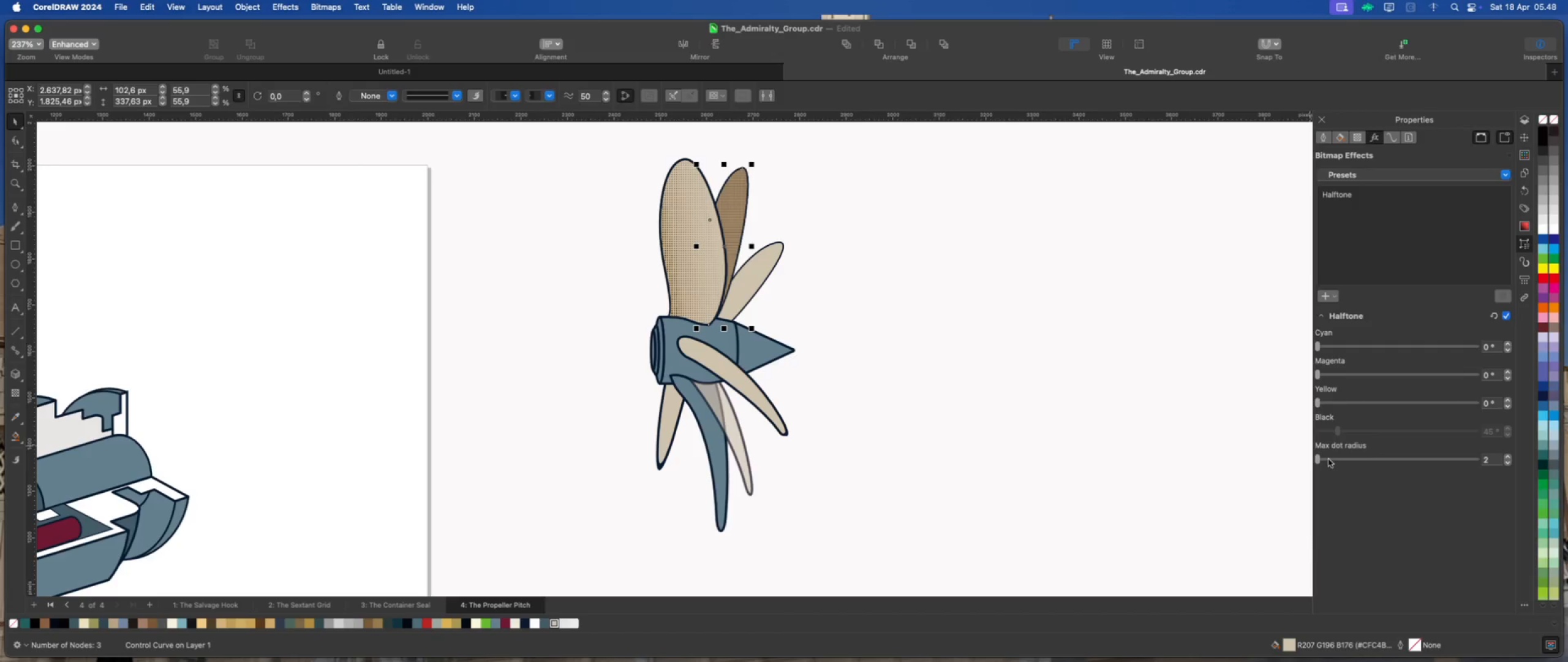 
left_click([1329, 459])
 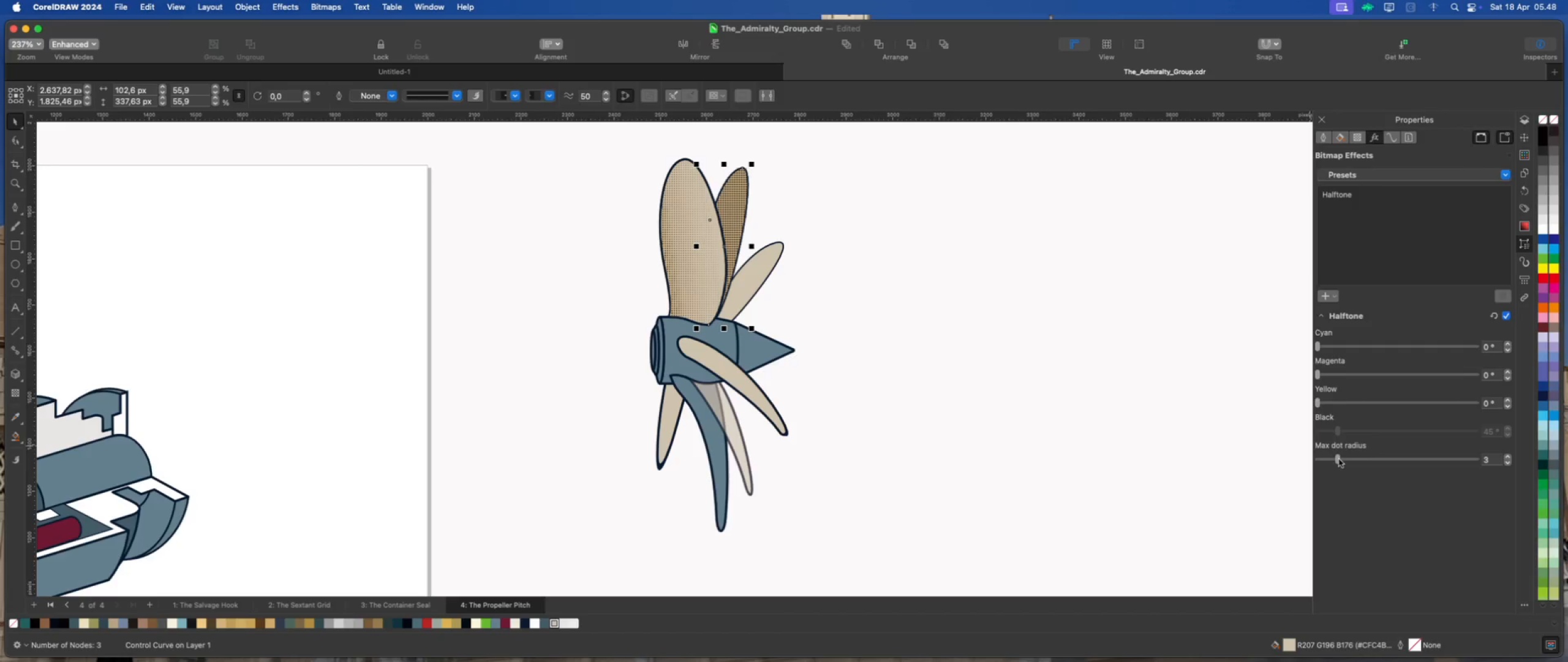 
left_click_drag(start_coordinate=[1338, 459], to_coordinate=[1332, 459])
 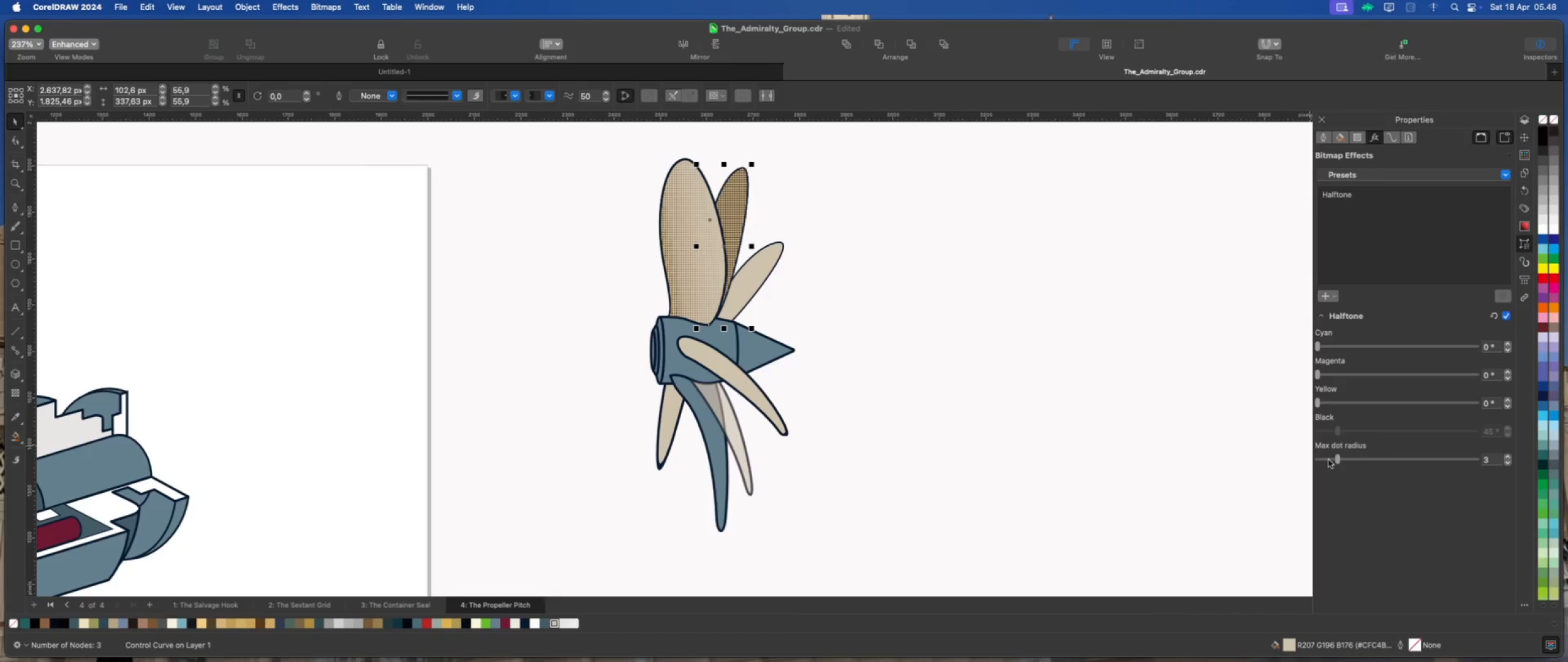 
left_click([1328, 460])
 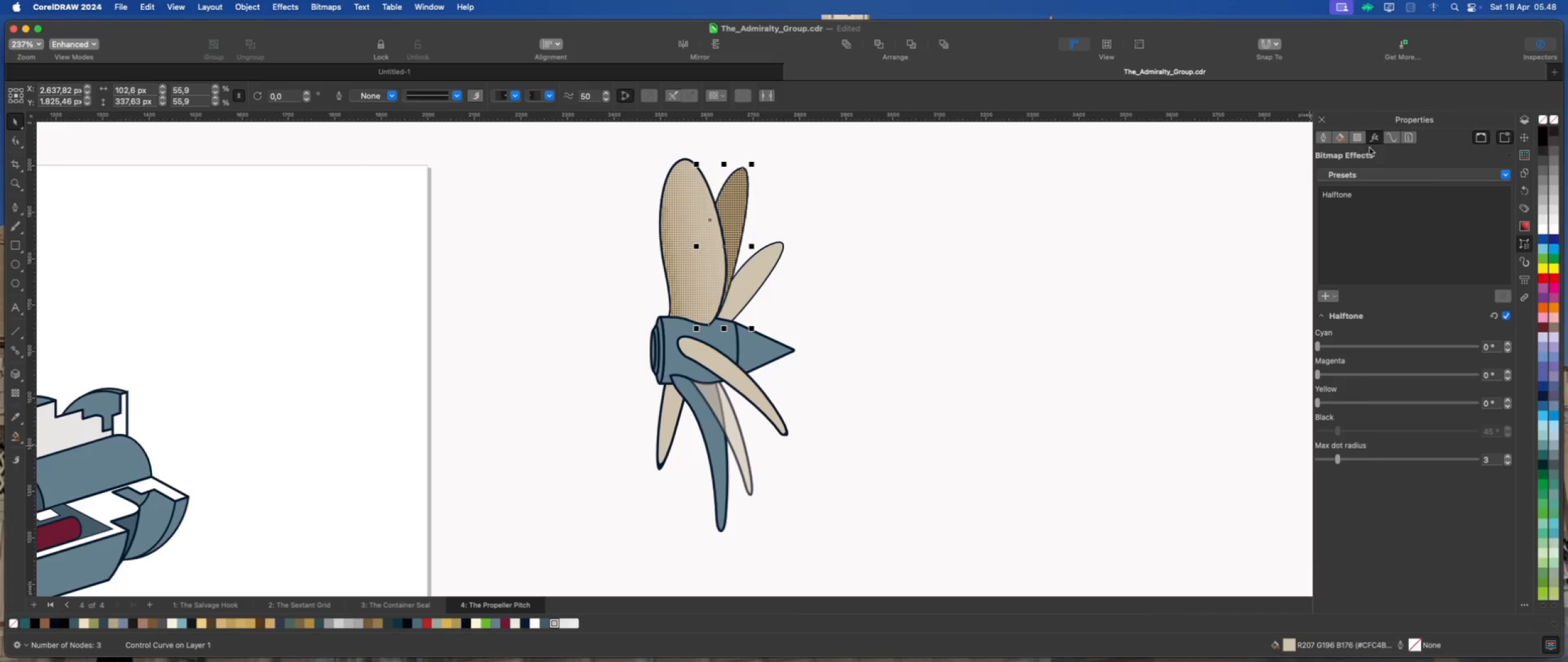 
mouse_move([1368, 208])
 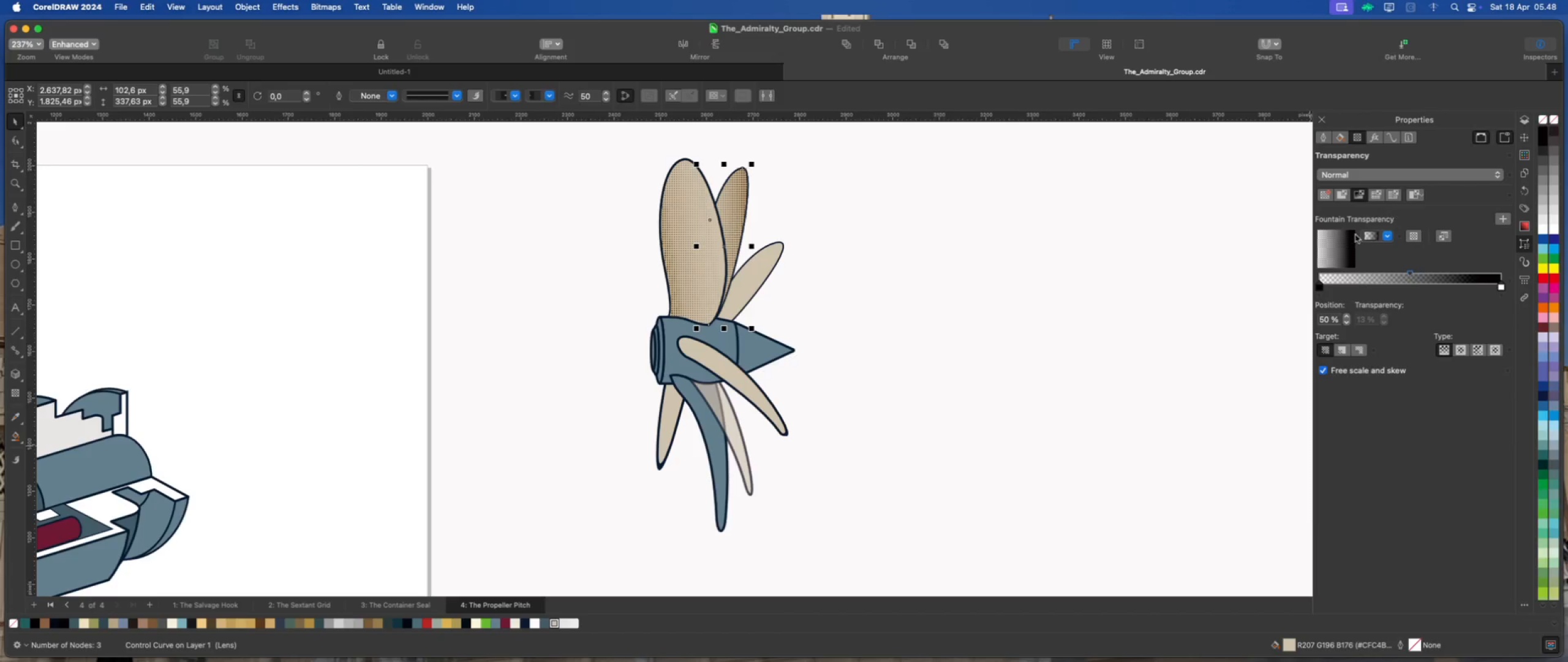 
left_click_drag(start_coordinate=[1349, 245], to_coordinate=[1317, 254])
 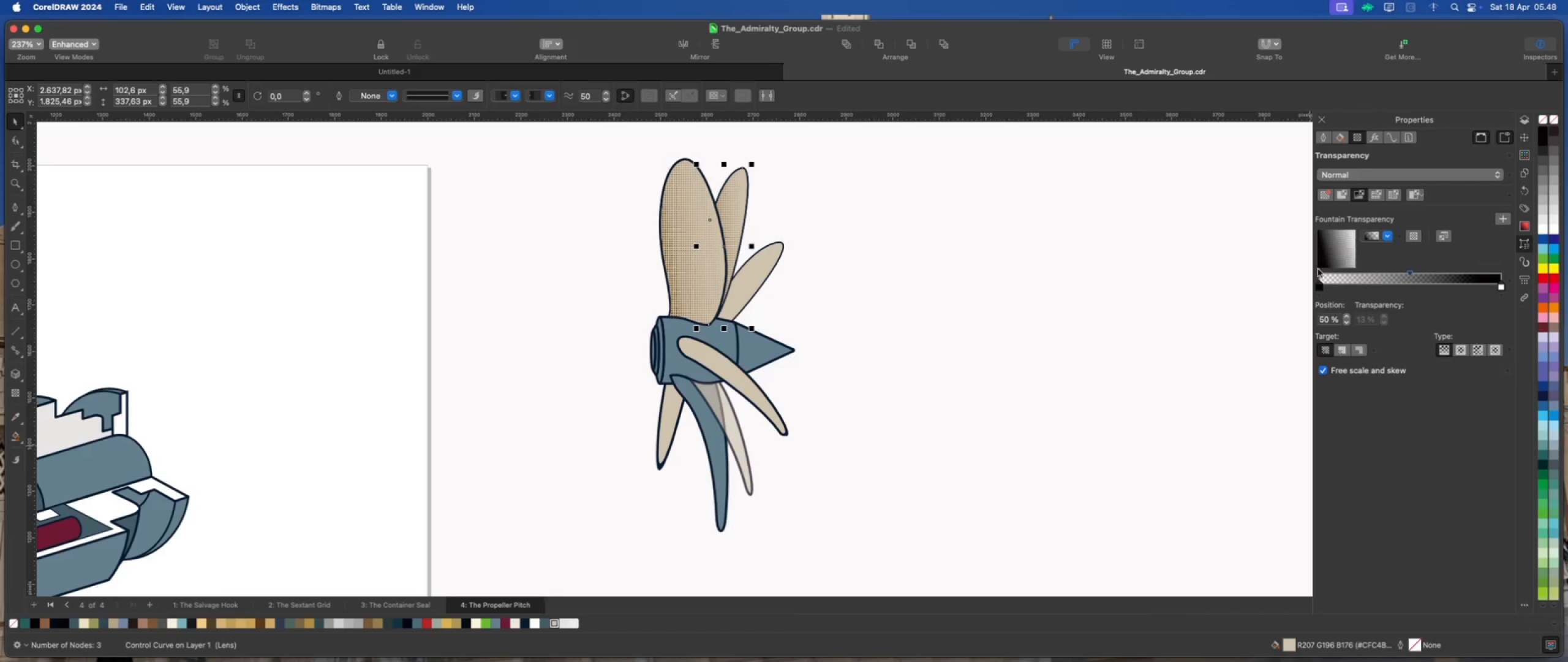 
left_click([1185, 305])
 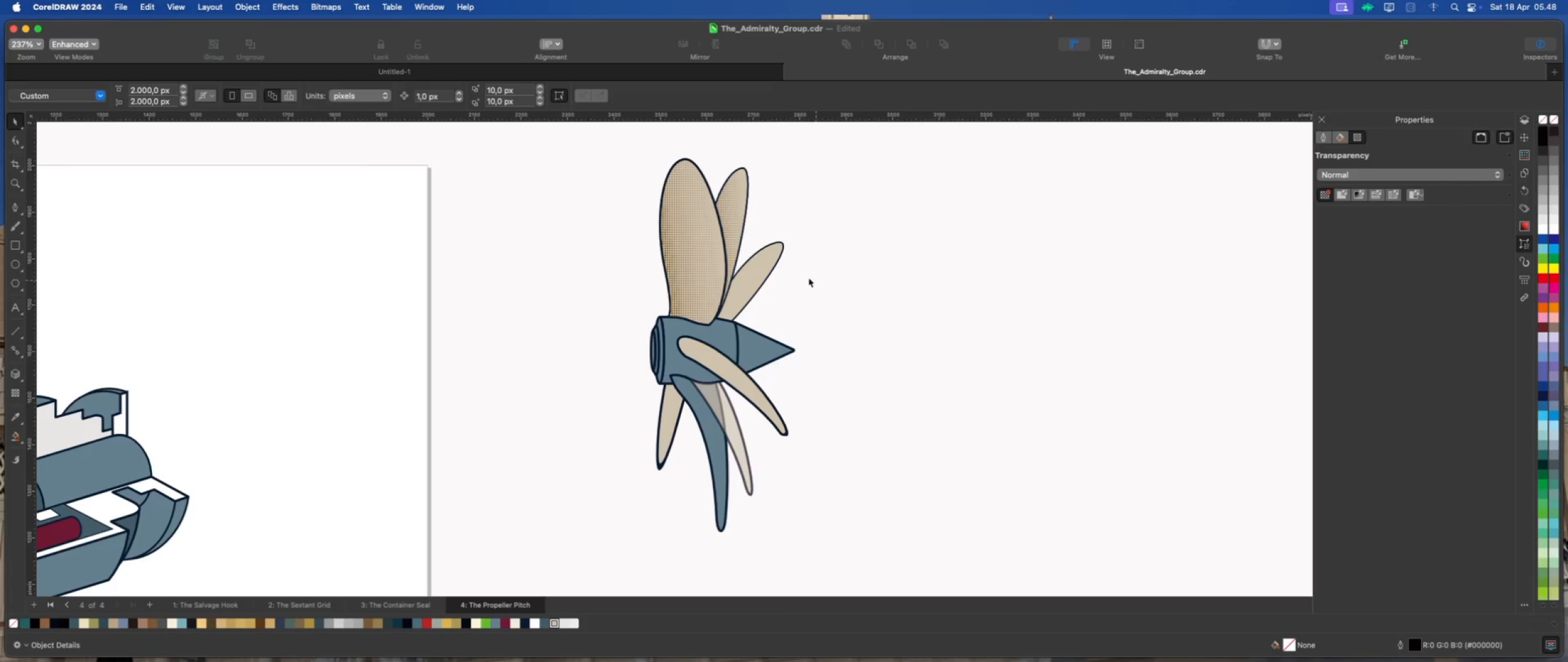 
left_click([767, 267])
 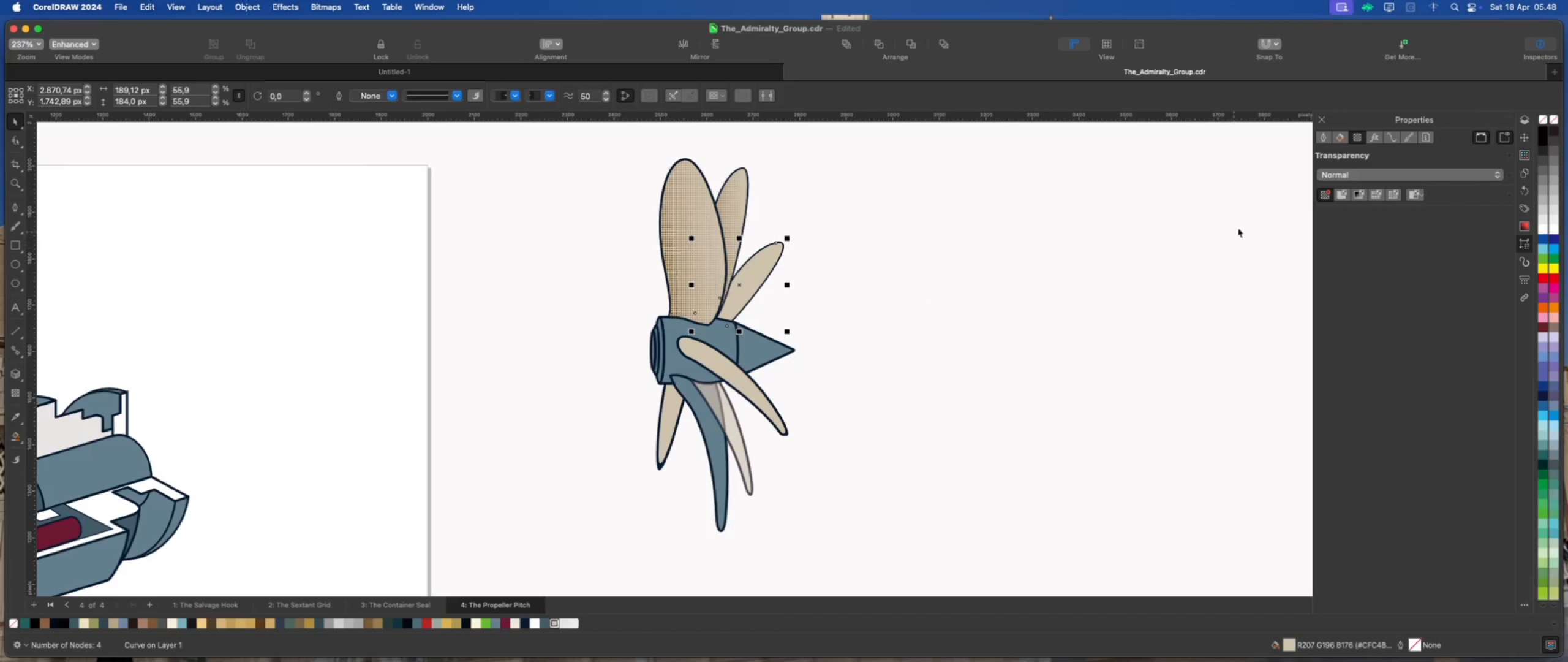 
left_click([1526, 135])
 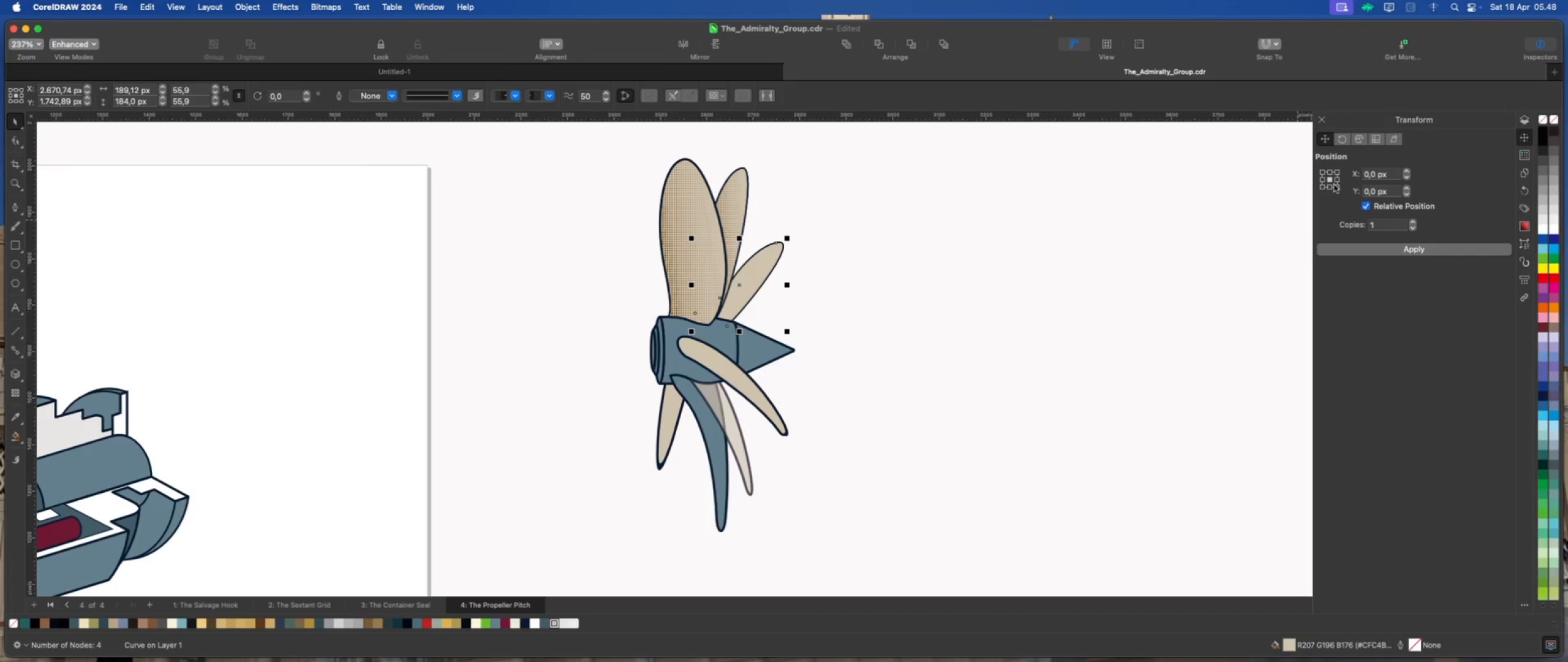 
left_click([1332, 188])
 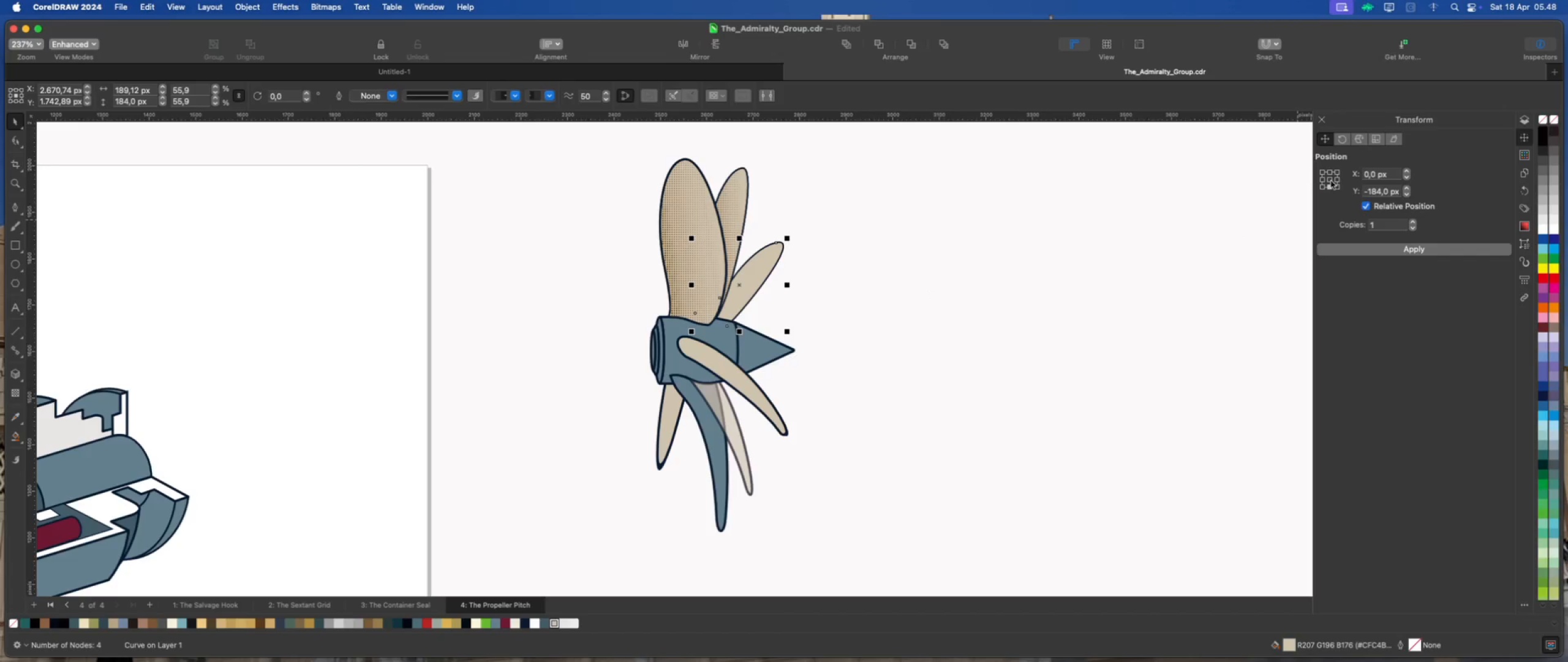 
left_click([1331, 180])
 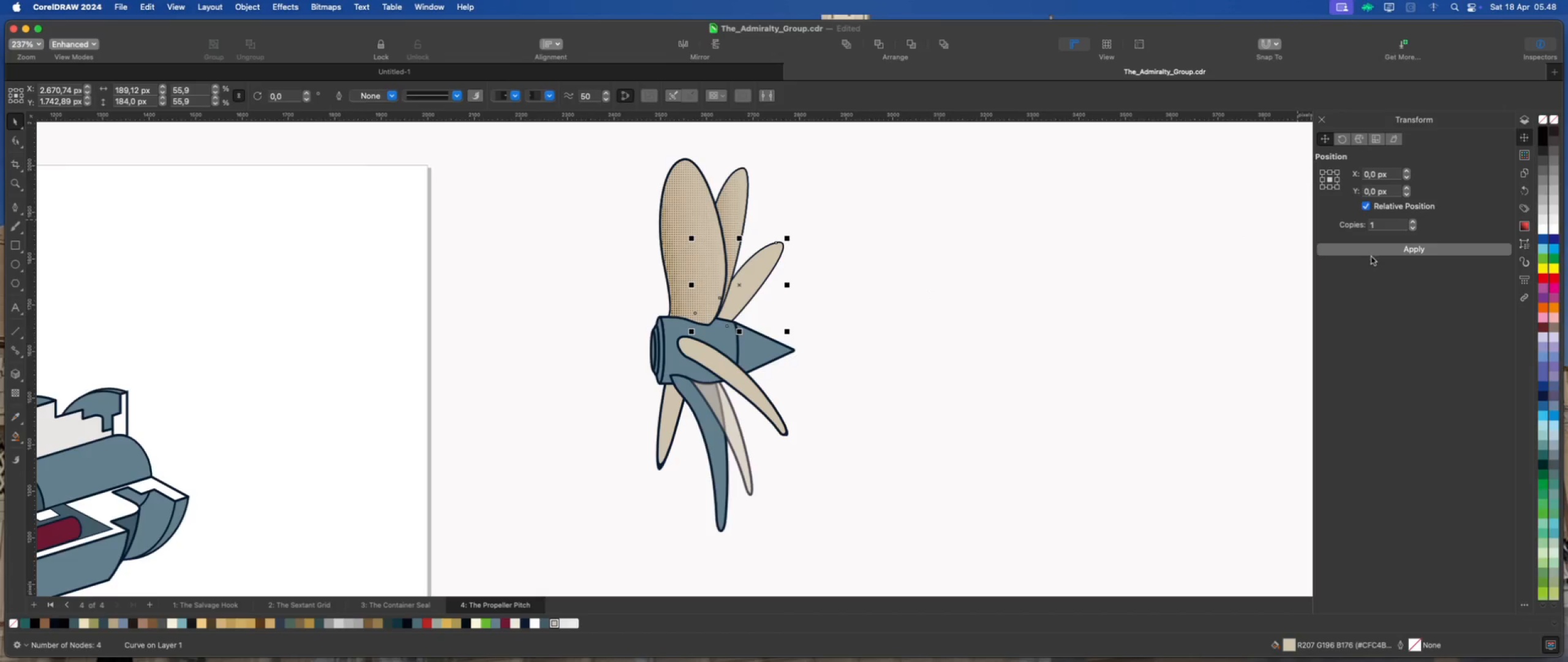 
left_click([1374, 251])
 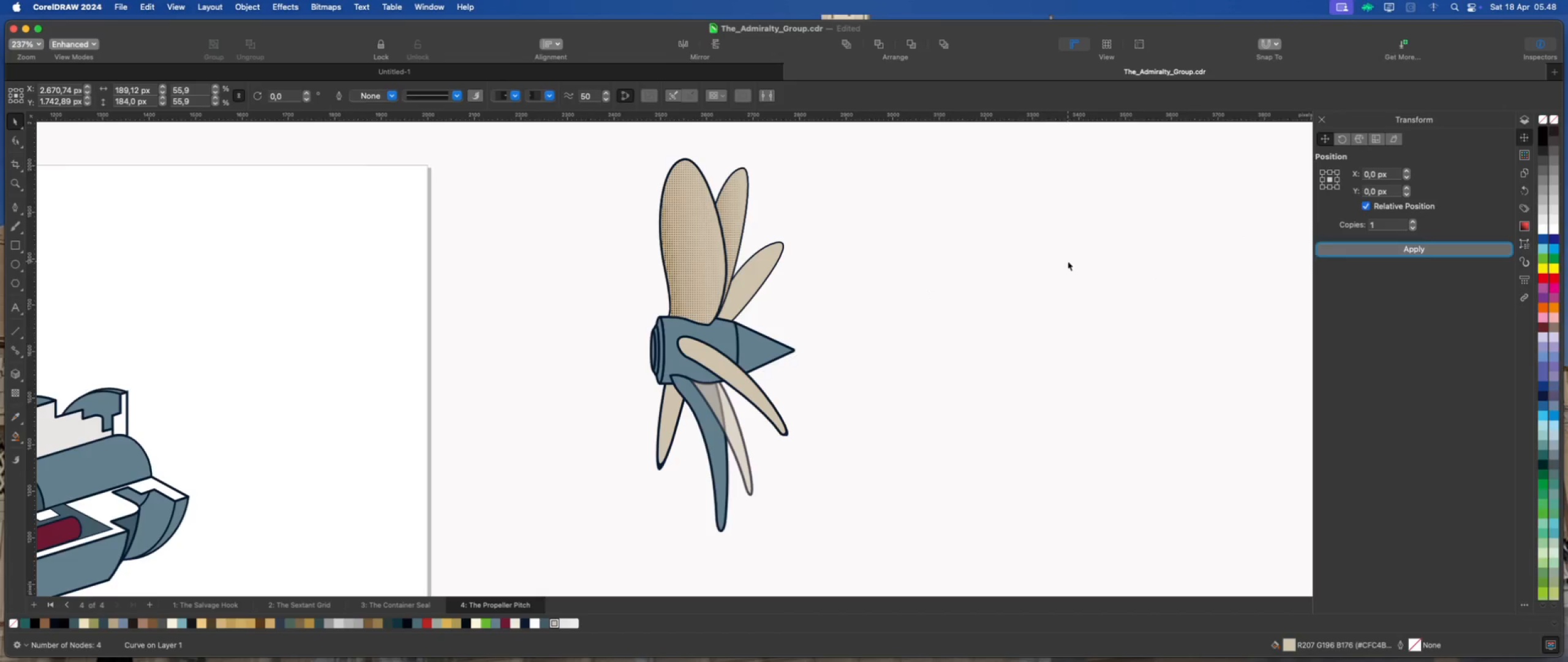 
left_click_drag(start_coordinate=[757, 257], to_coordinate=[866, 257])
 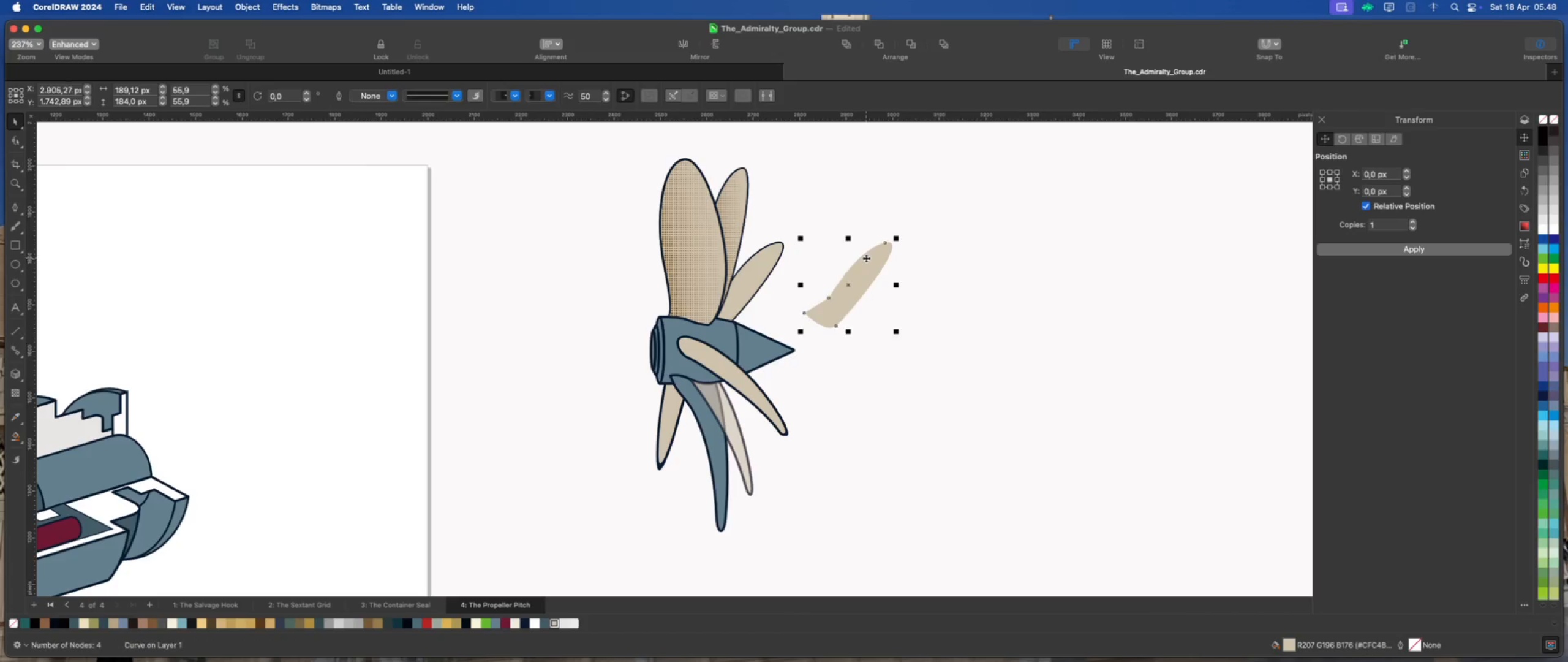 
key(Meta+Z)
 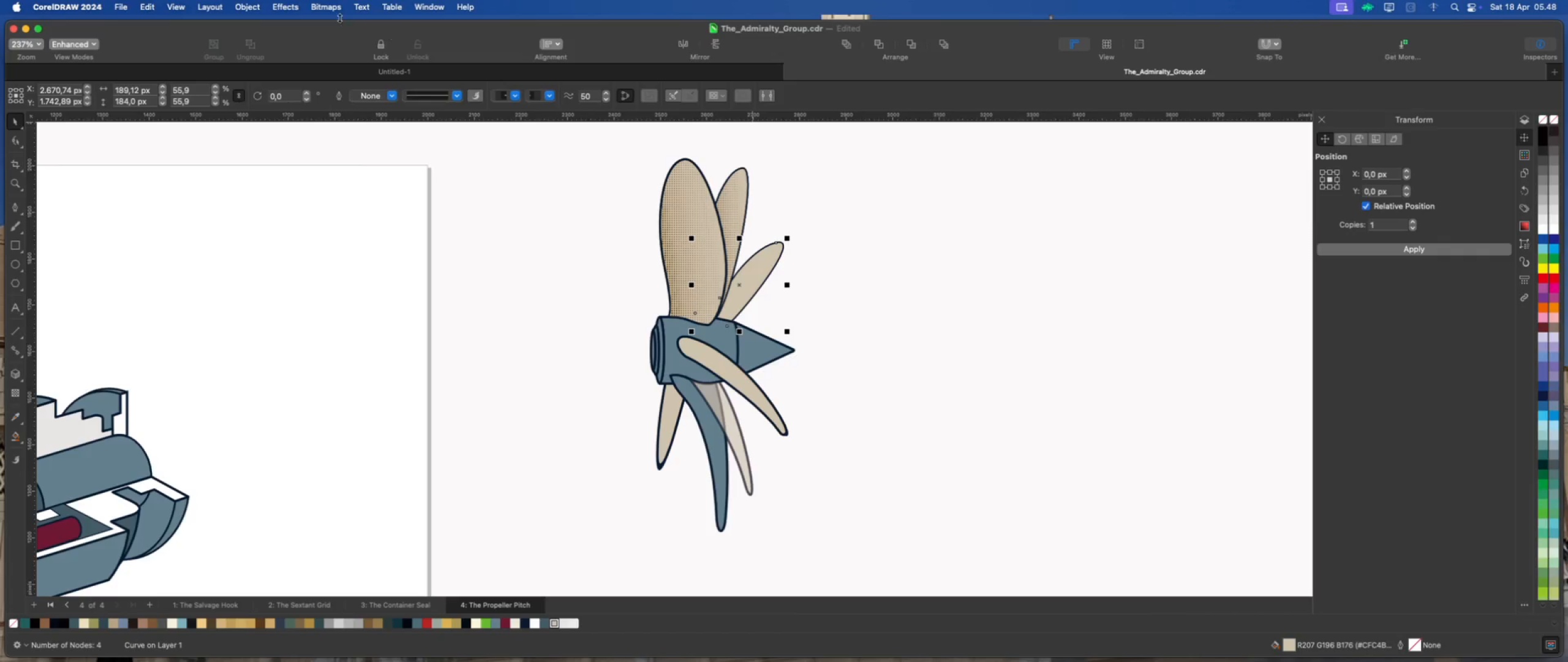 
left_click([284, 7])
 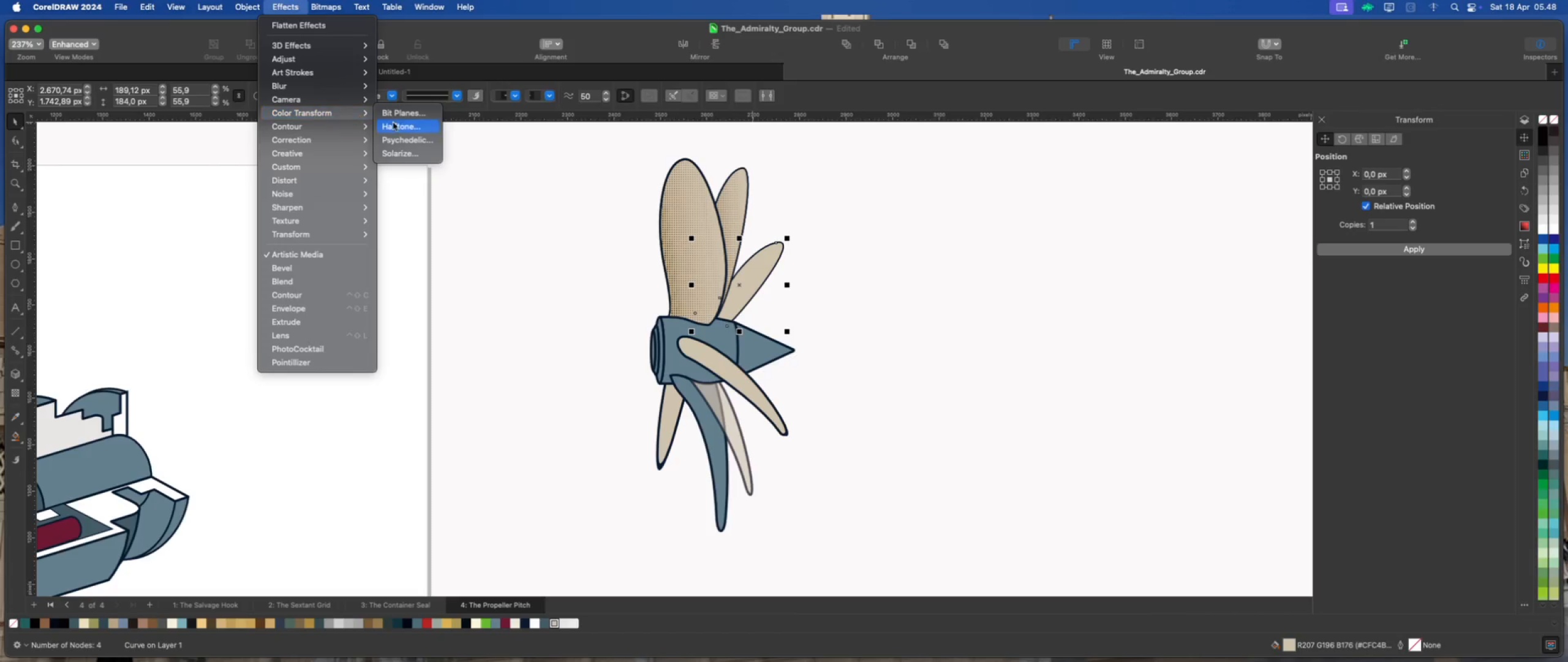 
left_click([396, 124])
 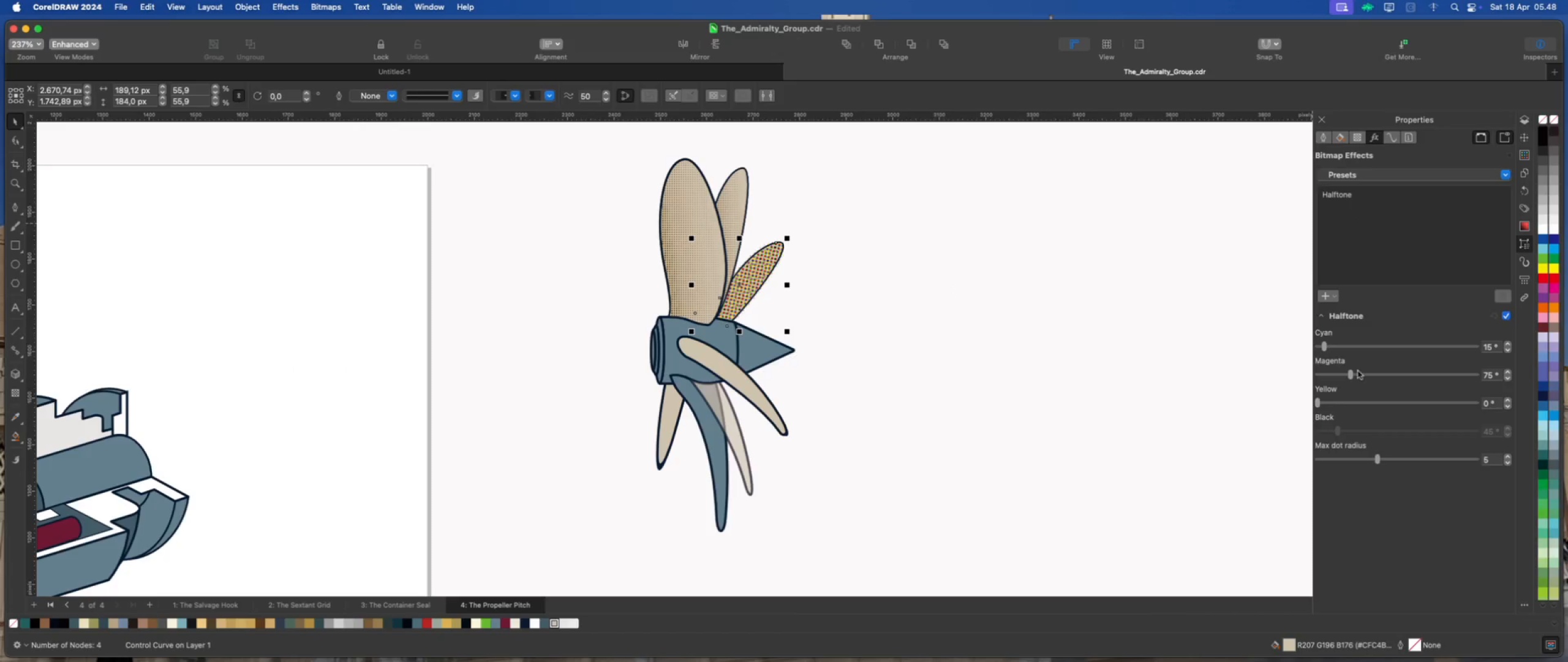 
left_click_drag(start_coordinate=[1352, 376], to_coordinate=[1310, 381])
 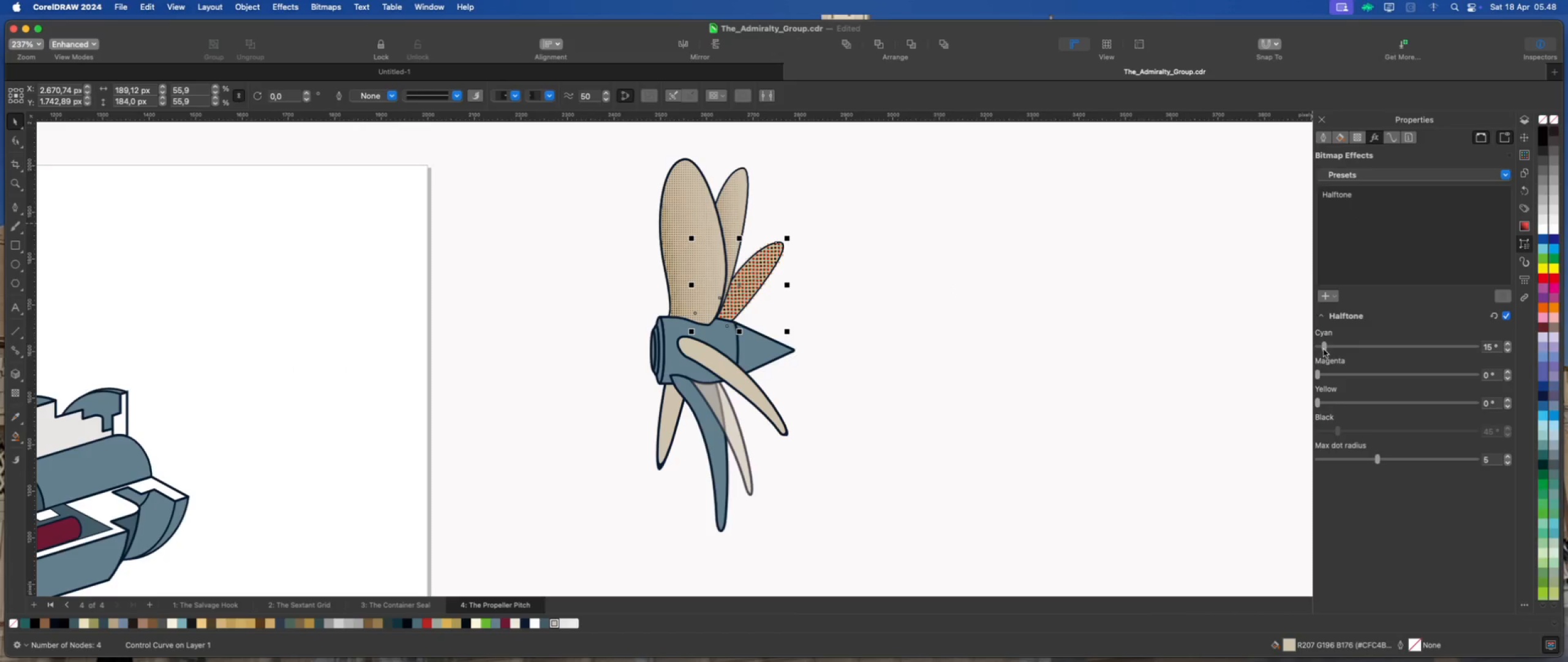 
left_click_drag(start_coordinate=[1325, 347], to_coordinate=[1304, 358])
 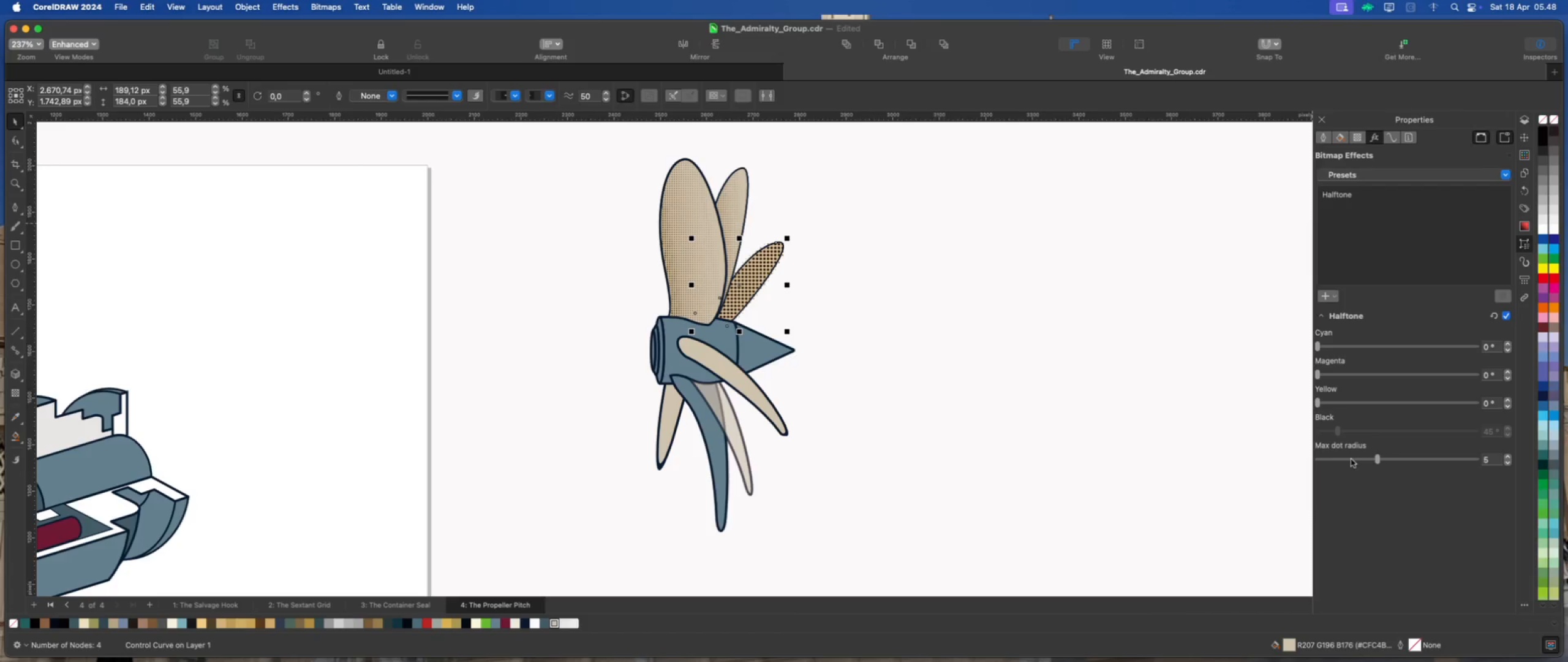 
left_click([1344, 458])
 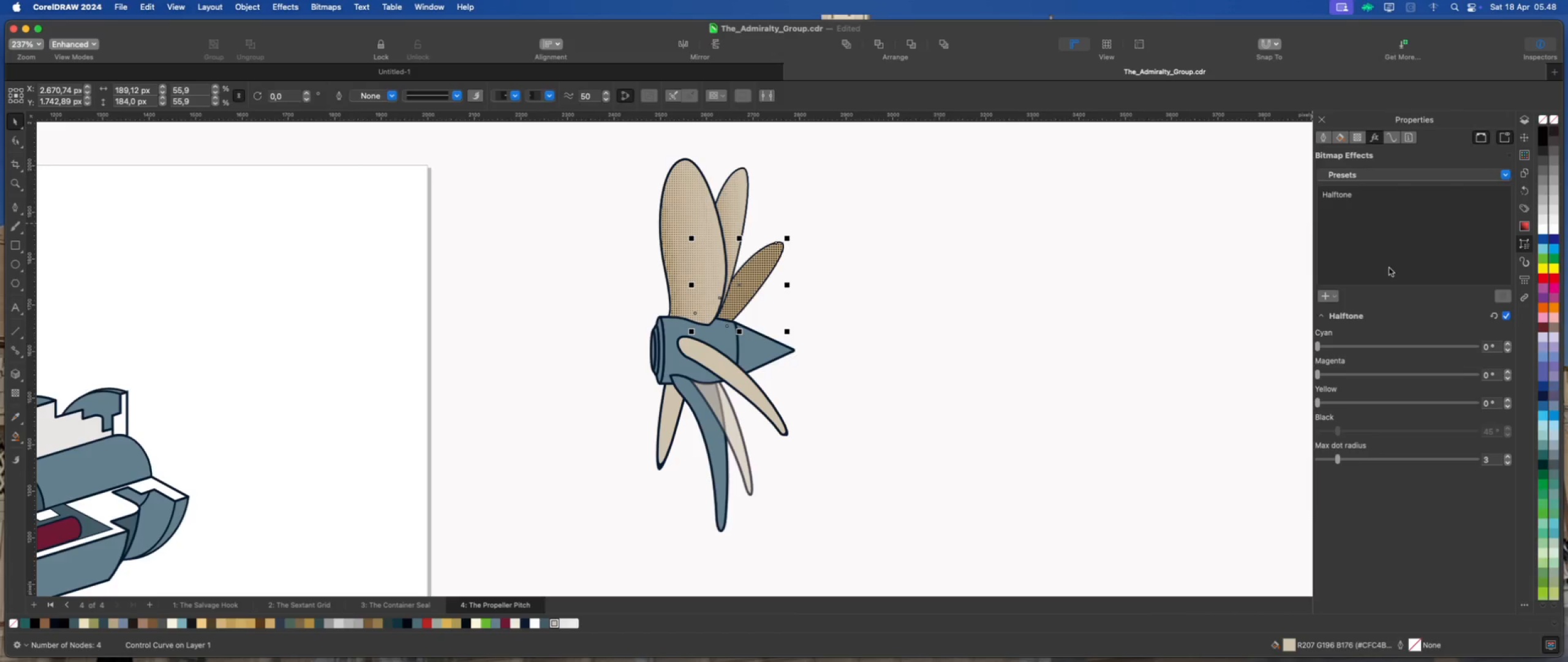 
left_click([1360, 139])
 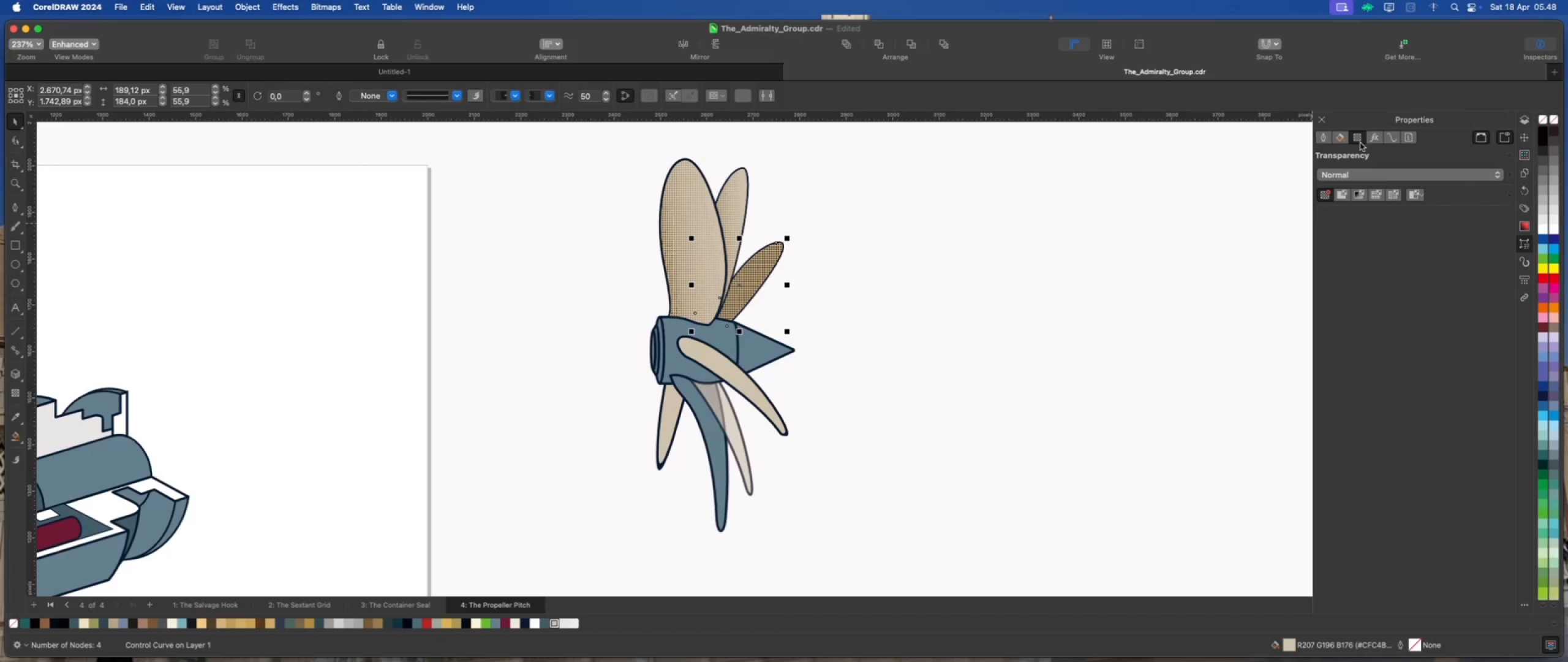 
mouse_move([1350, 202])
 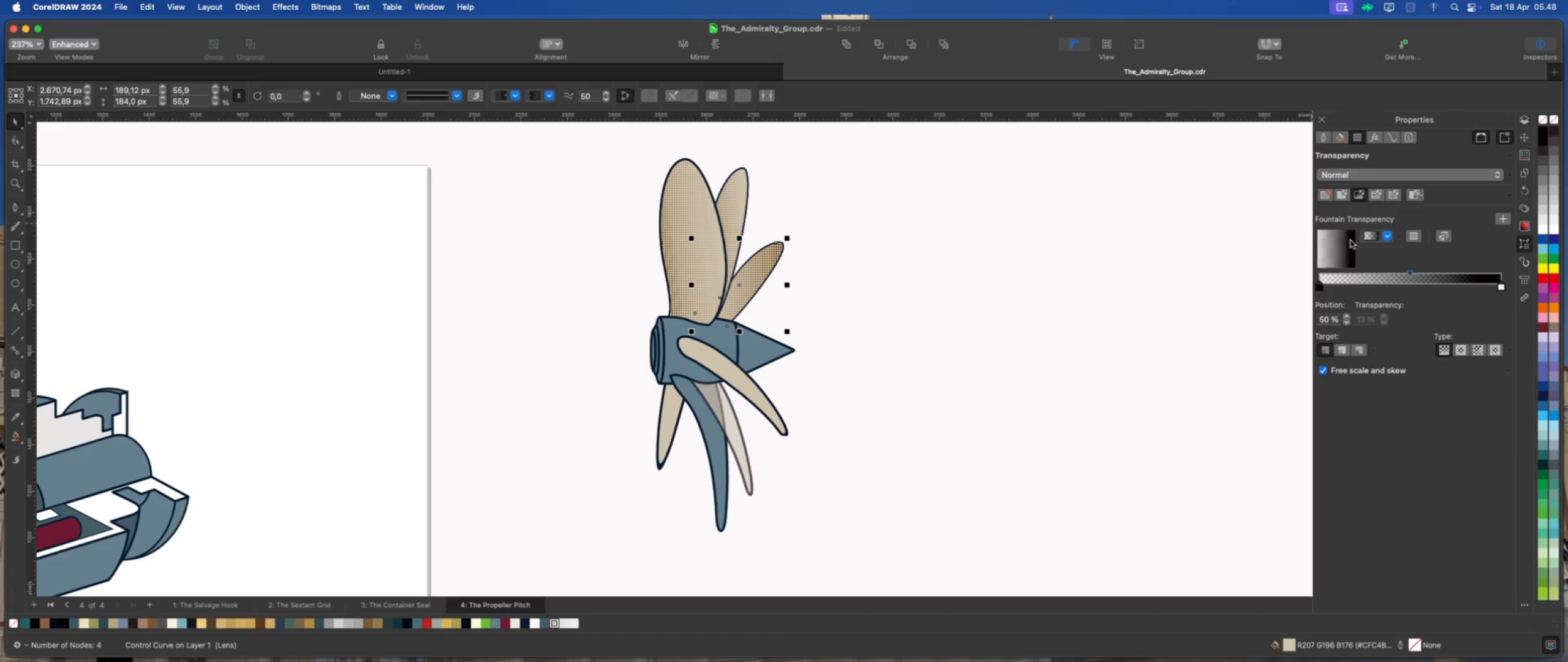 
left_click_drag(start_coordinate=[1349, 245], to_coordinate=[1298, 241])
 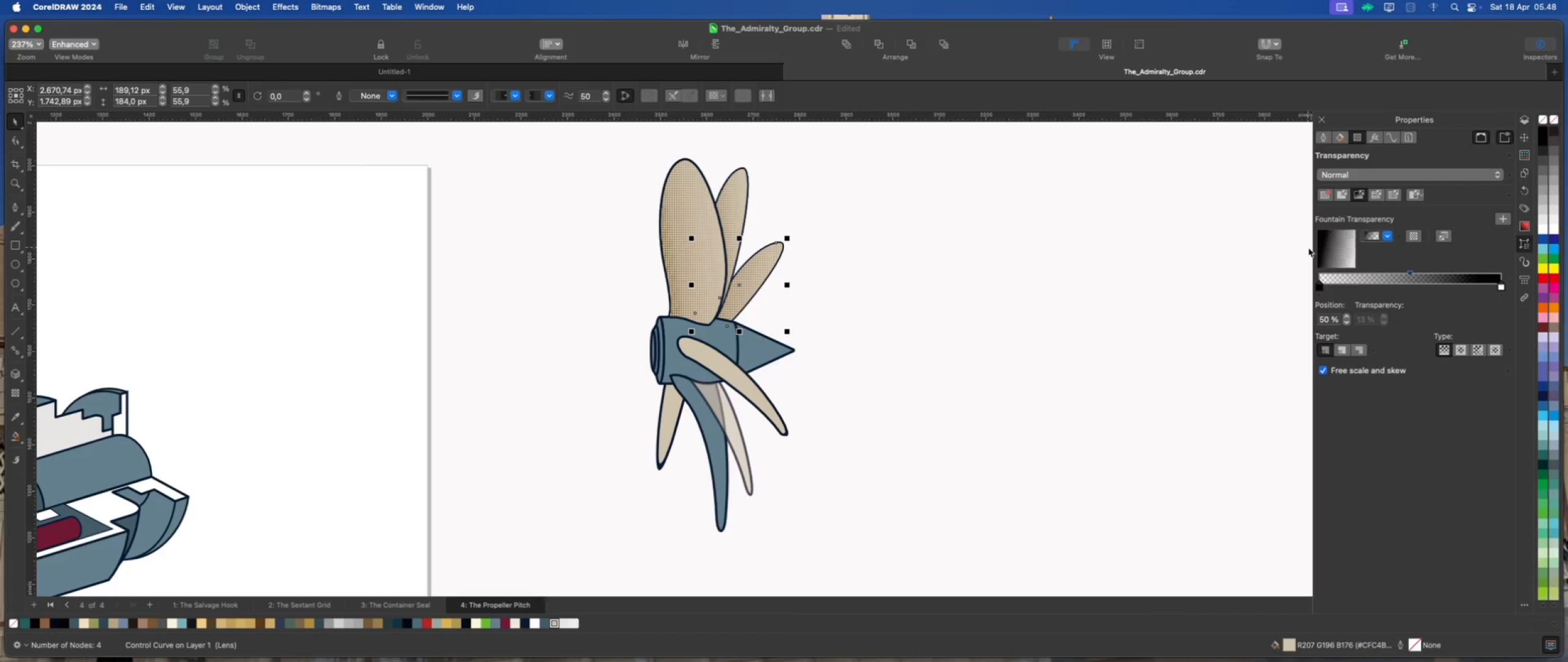 
left_click_drag(start_coordinate=[1323, 249], to_coordinate=[1324, 235])
 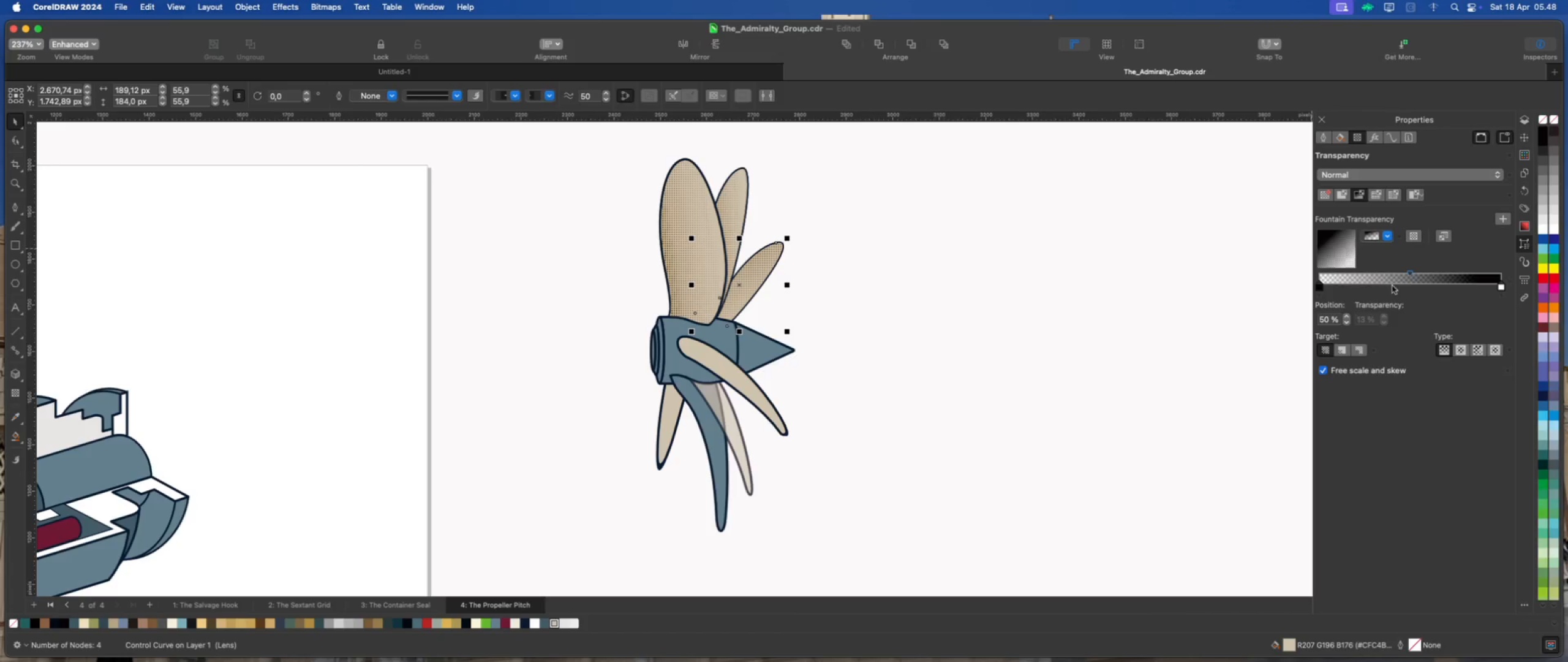 
left_click_drag(start_coordinate=[1410, 272], to_coordinate=[1472, 273])
 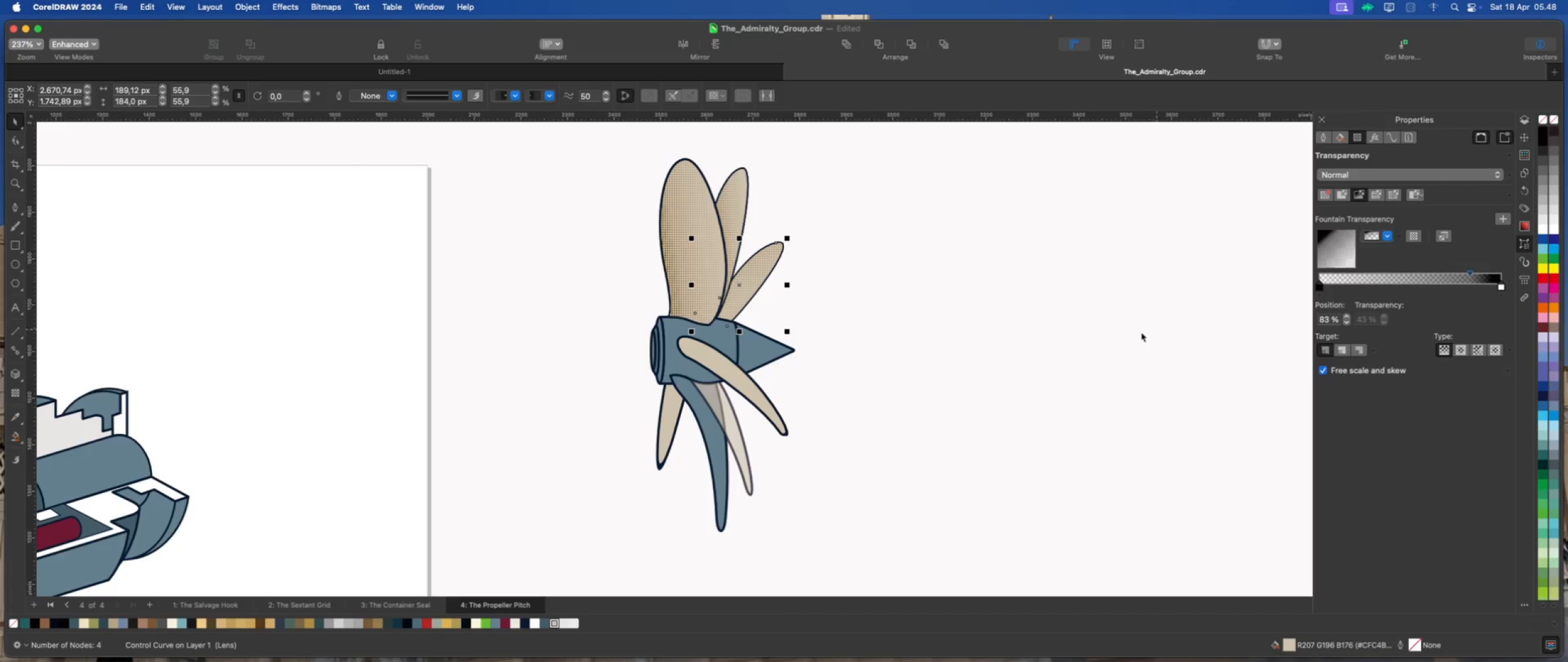 
left_click([1110, 332])
 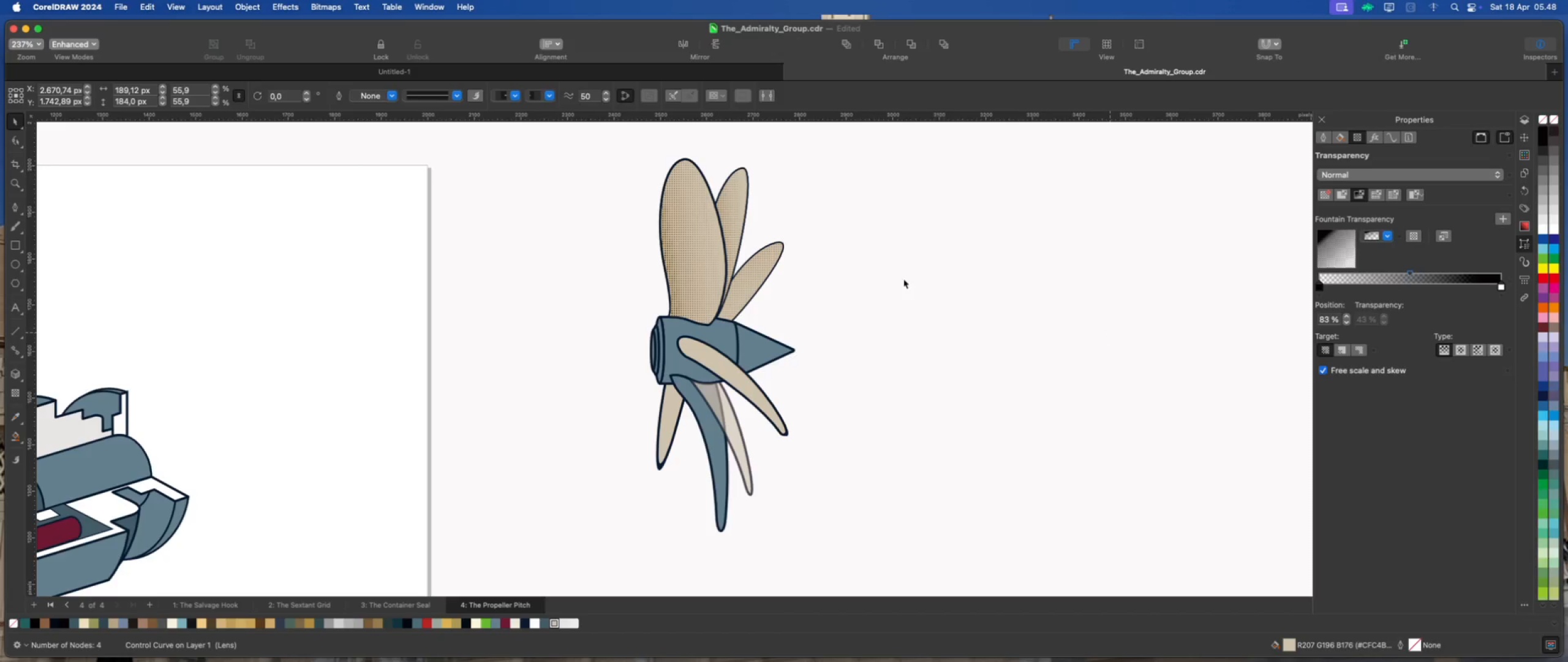 
scroll: coordinate [764, 247], scroll_direction: down, amount: 4.0
 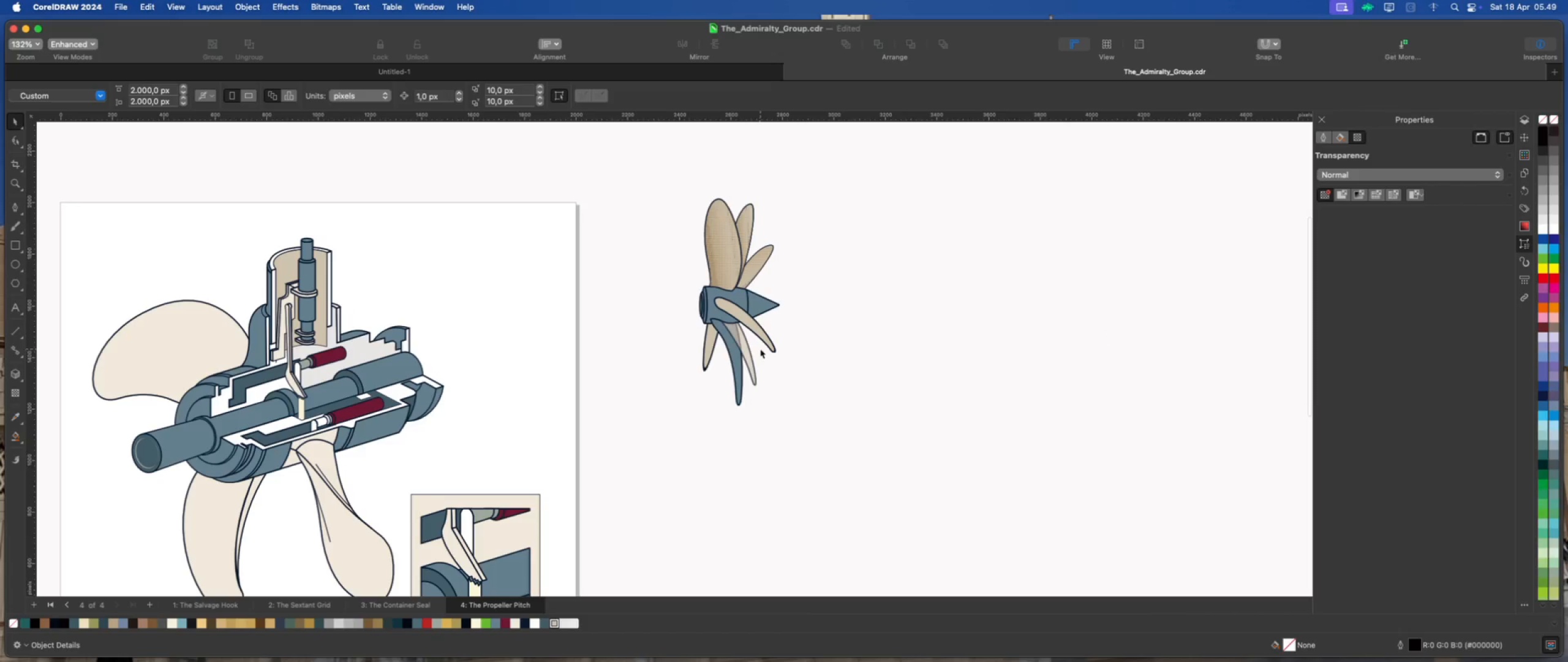 
left_click([753, 331])
 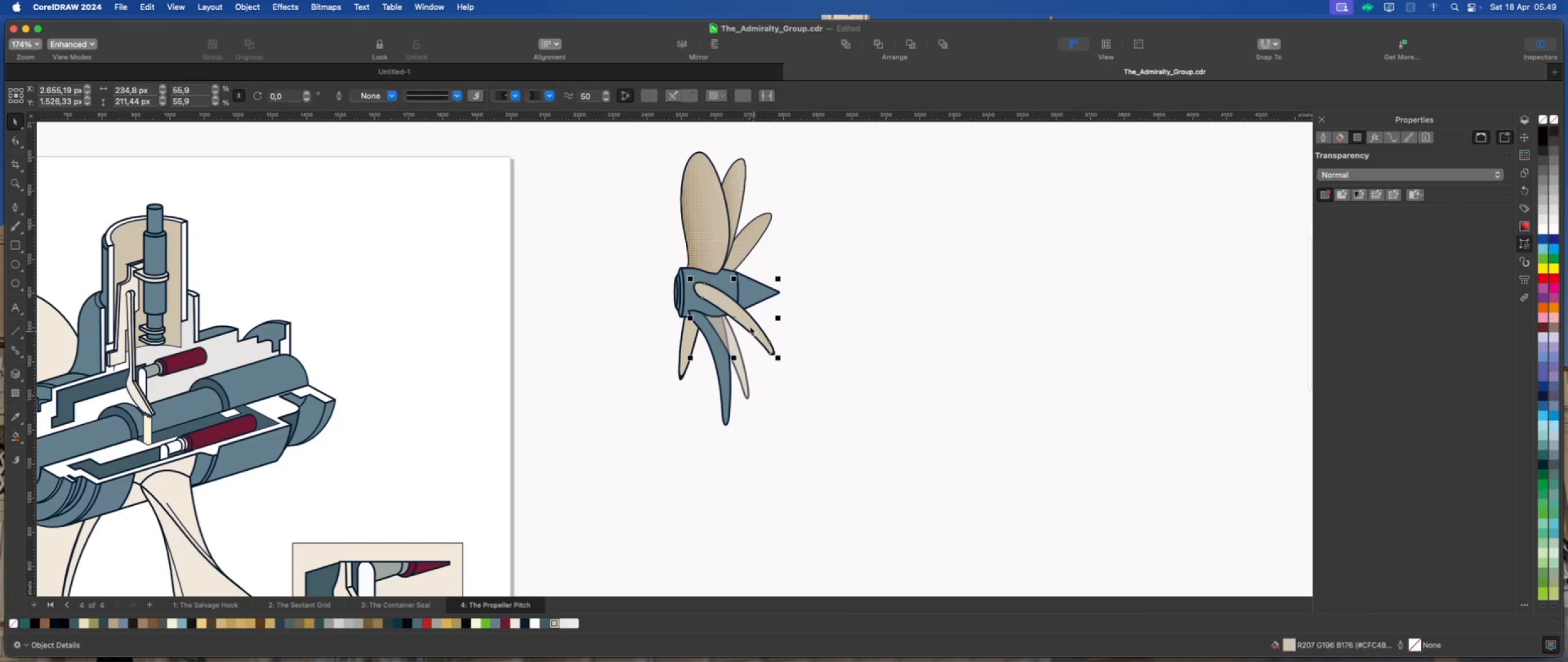 
scroll: coordinate [749, 324], scroll_direction: up, amount: 4.0
 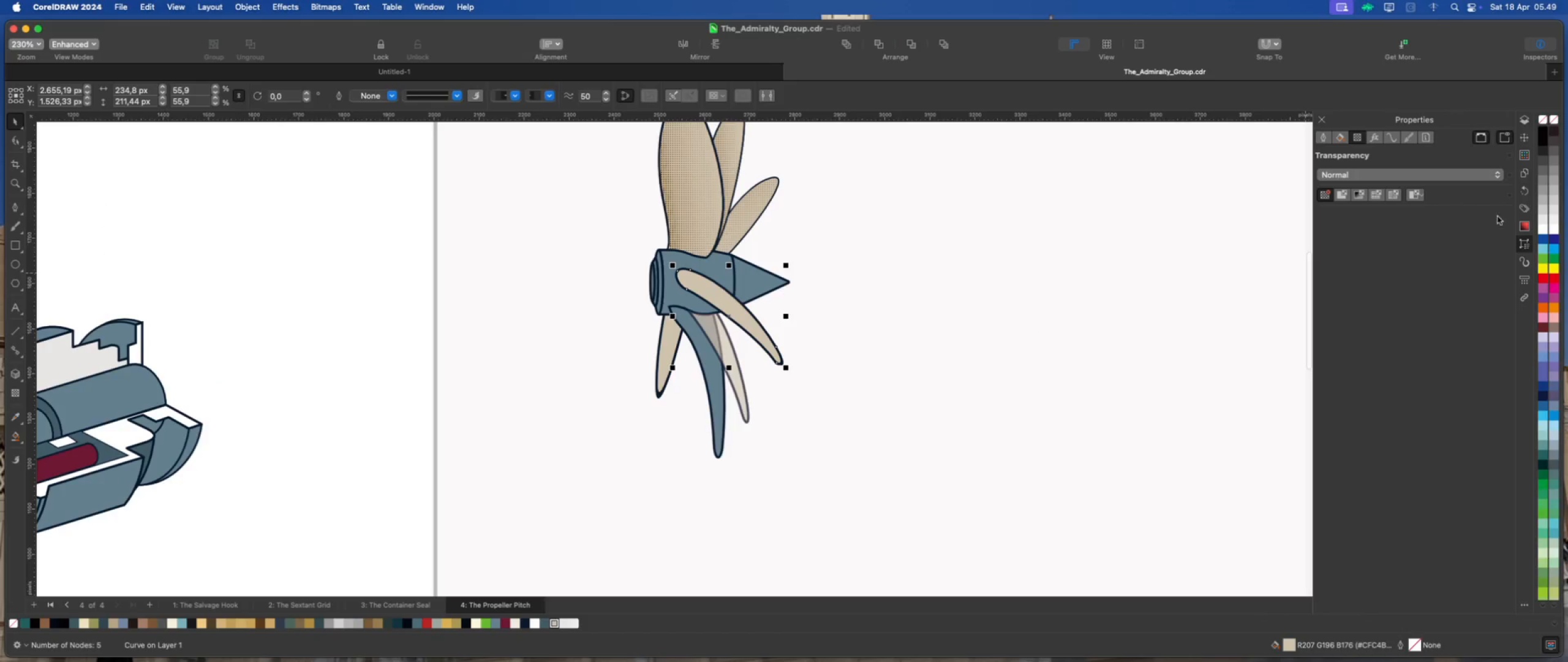 
left_click([1528, 136])
 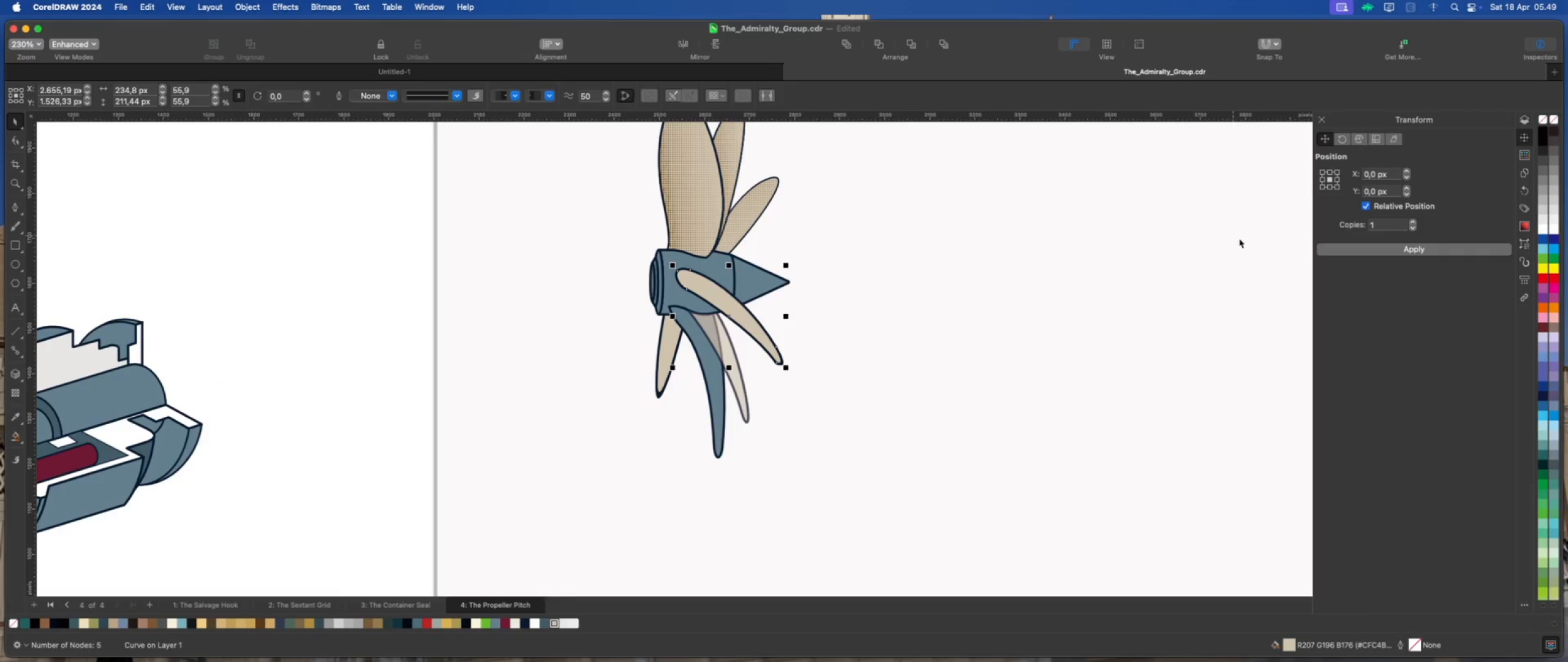 
left_click([1408, 249])
 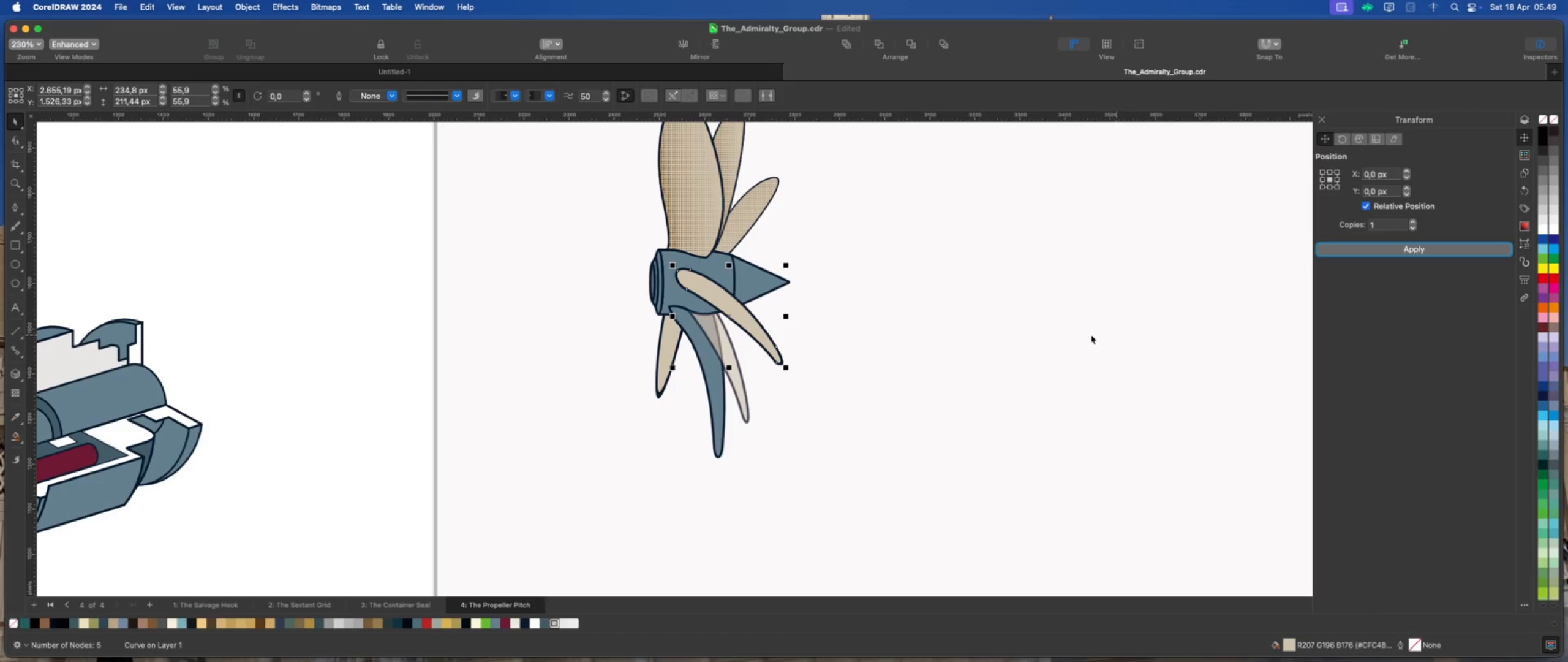 
left_click([1036, 335])
 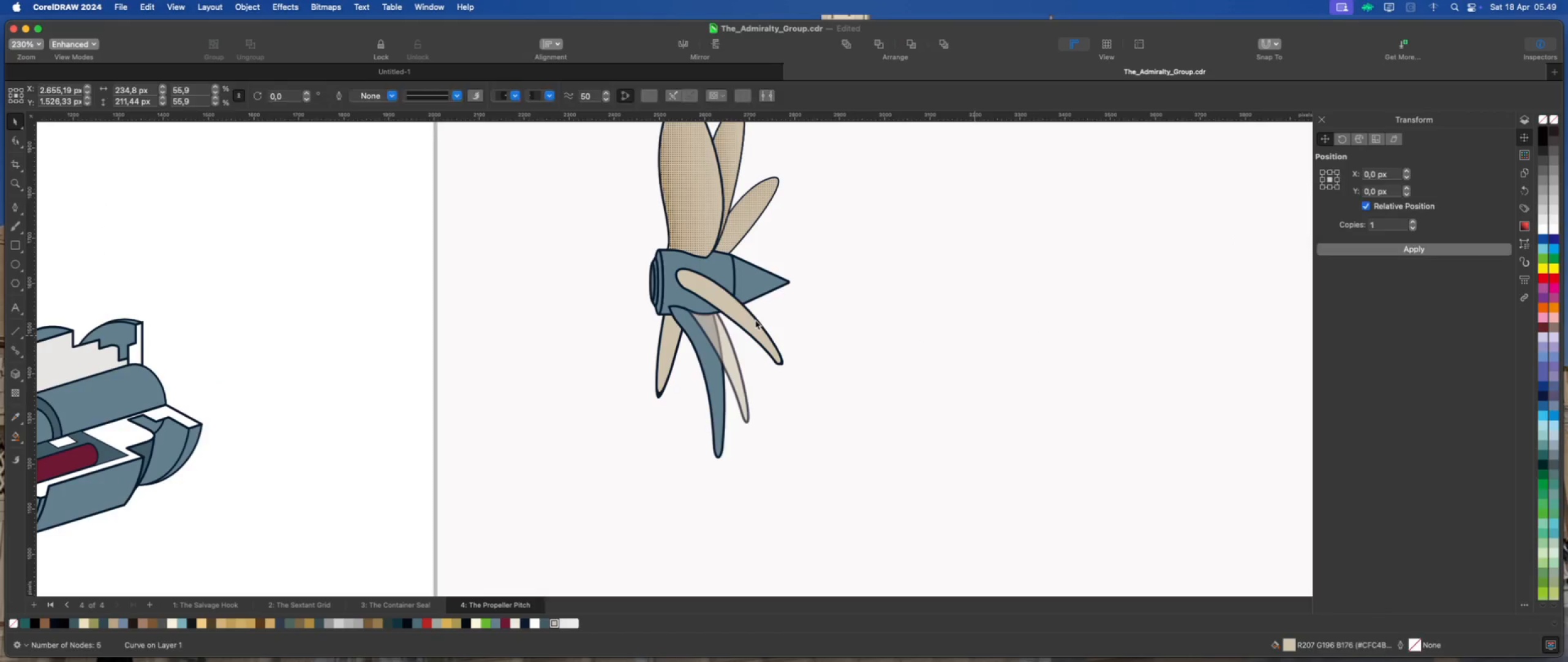 
left_click_drag(start_coordinate=[747, 318], to_coordinate=[856, 334])
 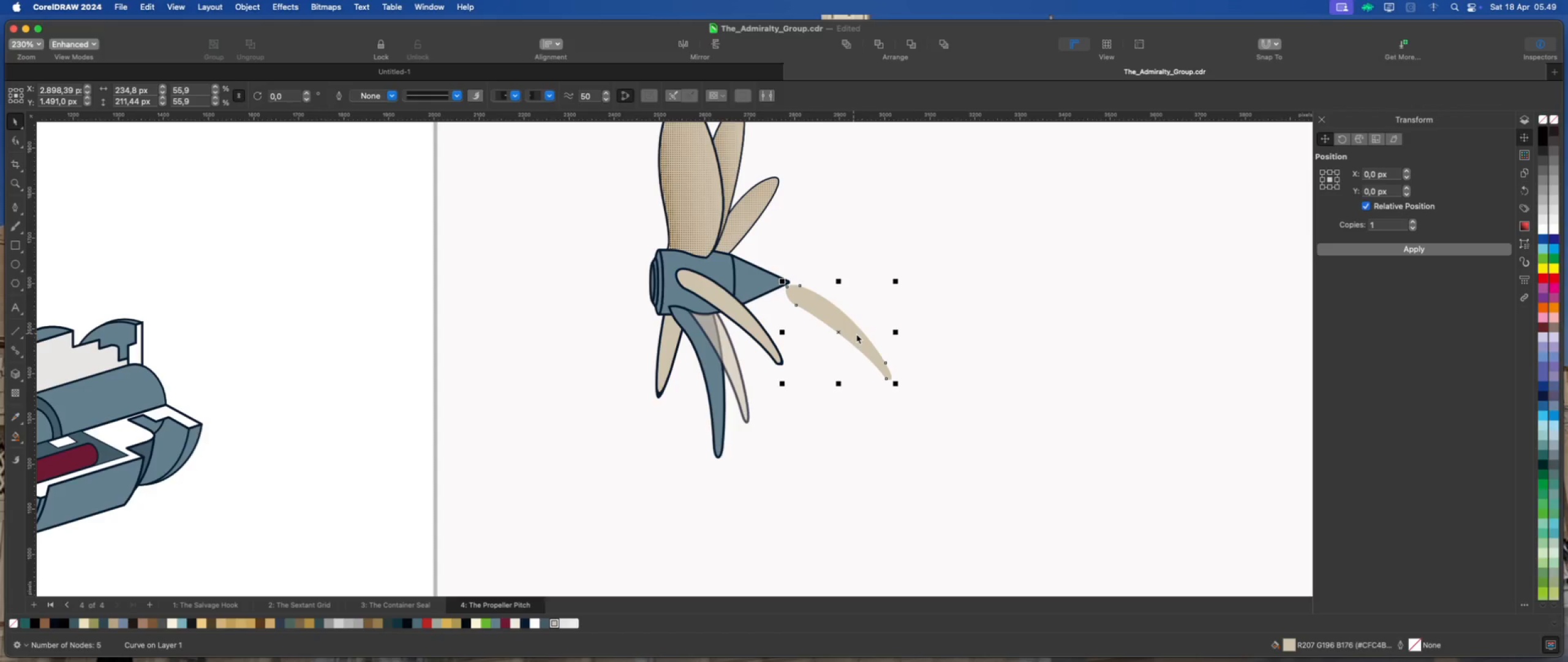 
key(Meta+Z)
 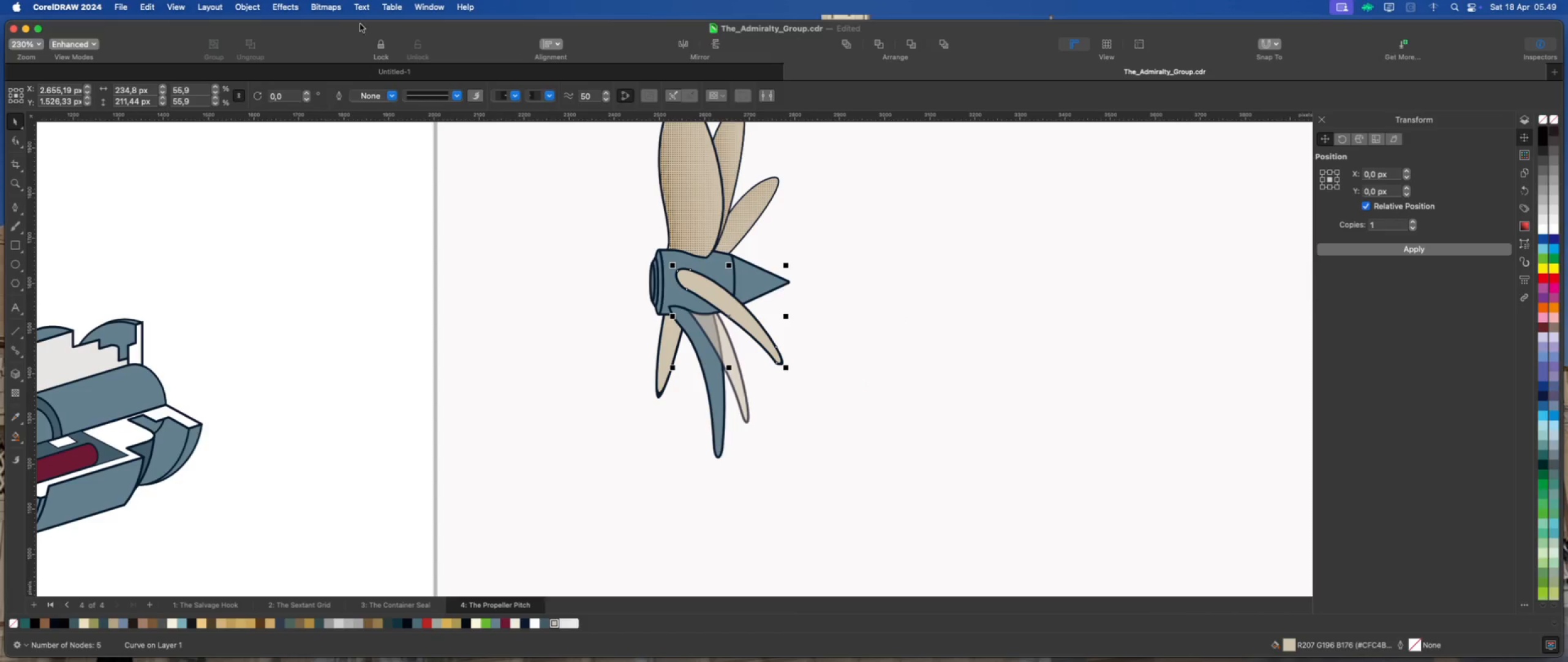 
left_click([287, 10])
 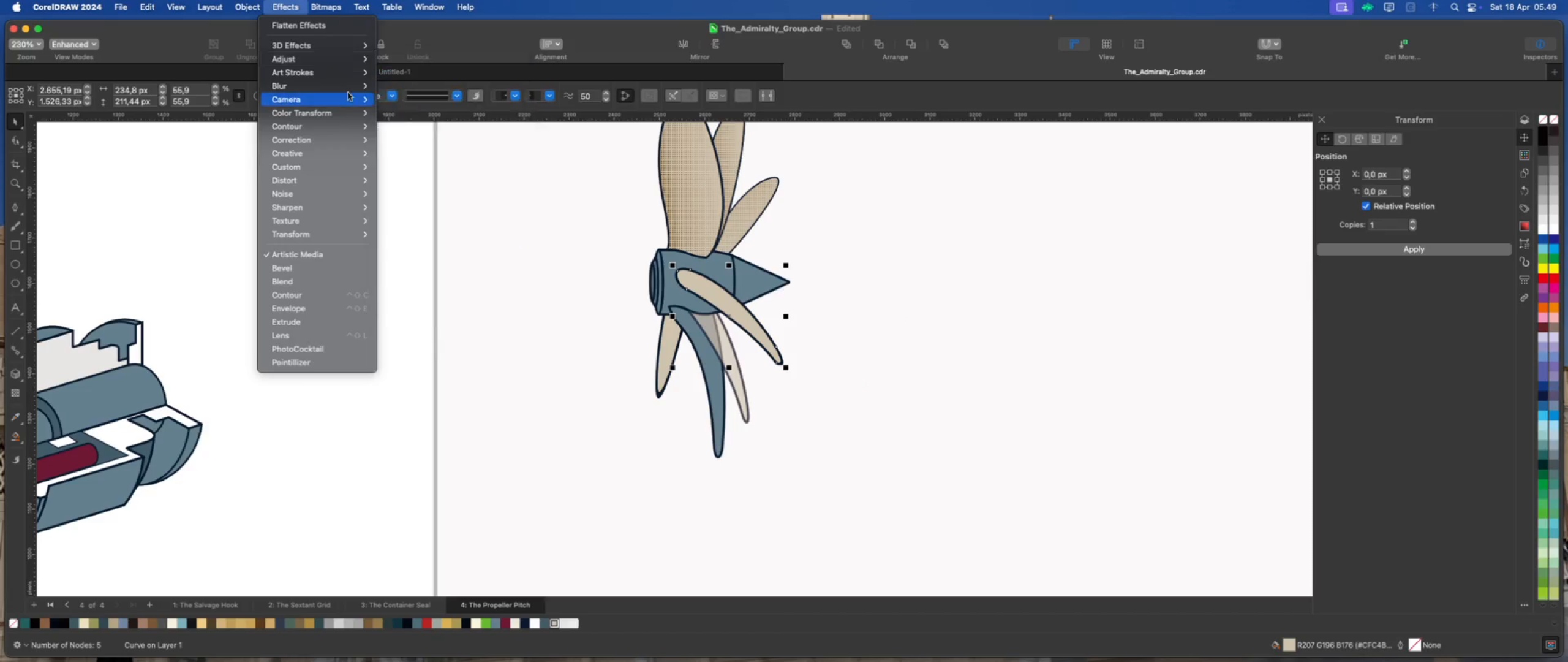 
left_click([391, 129])
 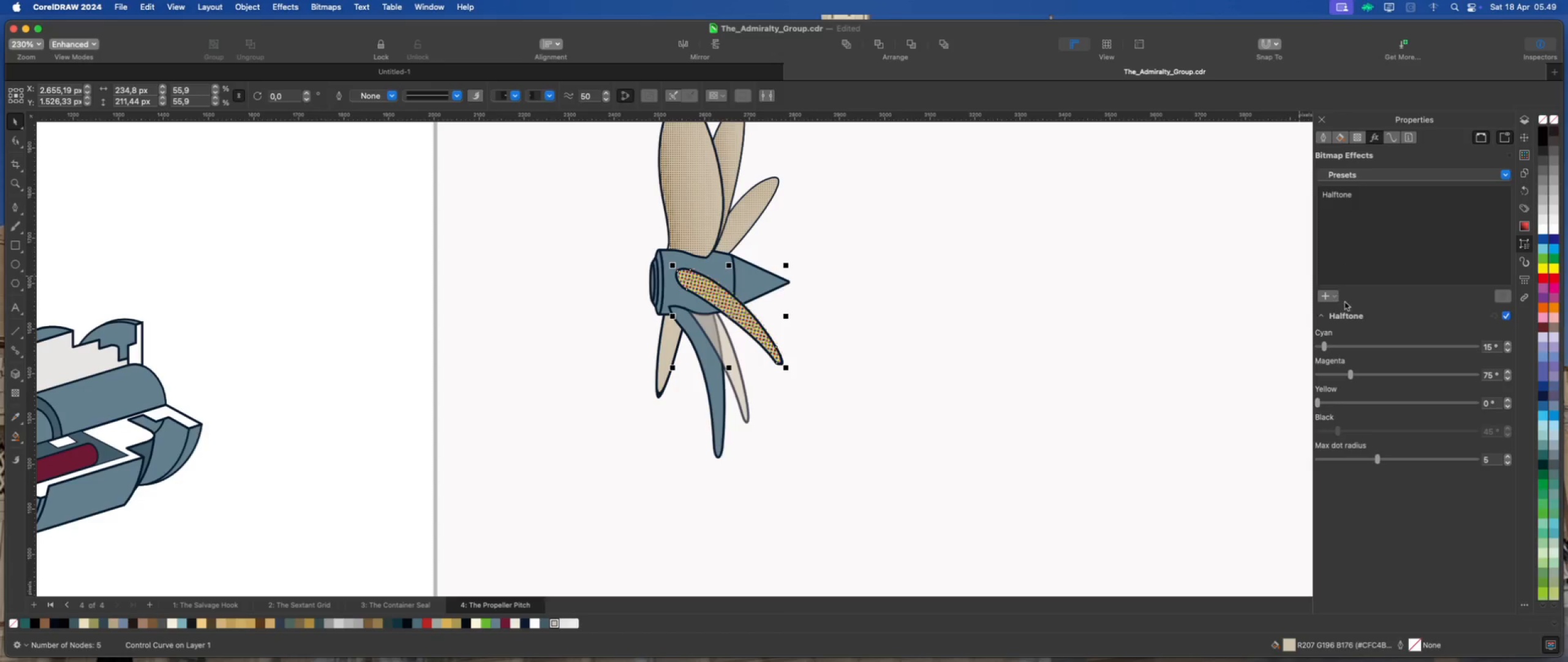 
left_click_drag(start_coordinate=[1349, 372], to_coordinate=[1292, 373])
 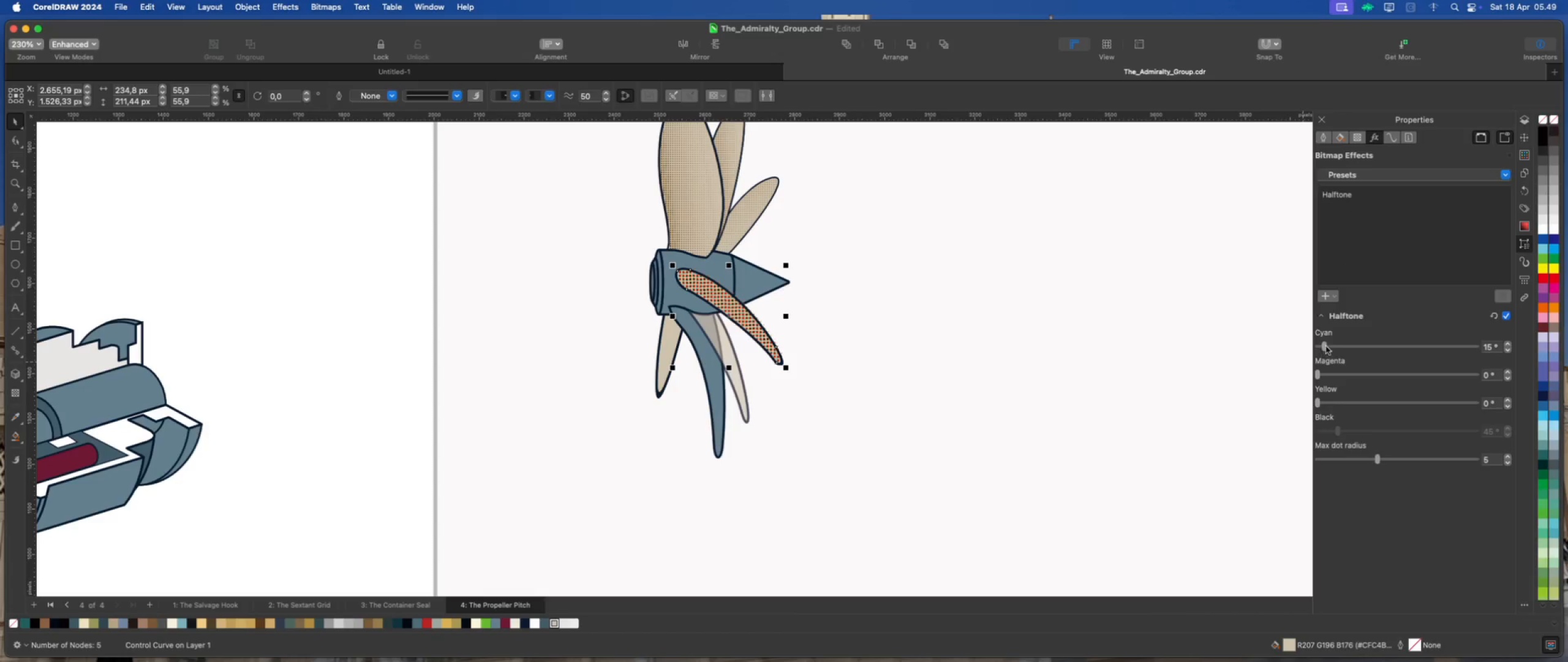 
left_click_drag(start_coordinate=[1326, 346], to_coordinate=[1298, 351])
 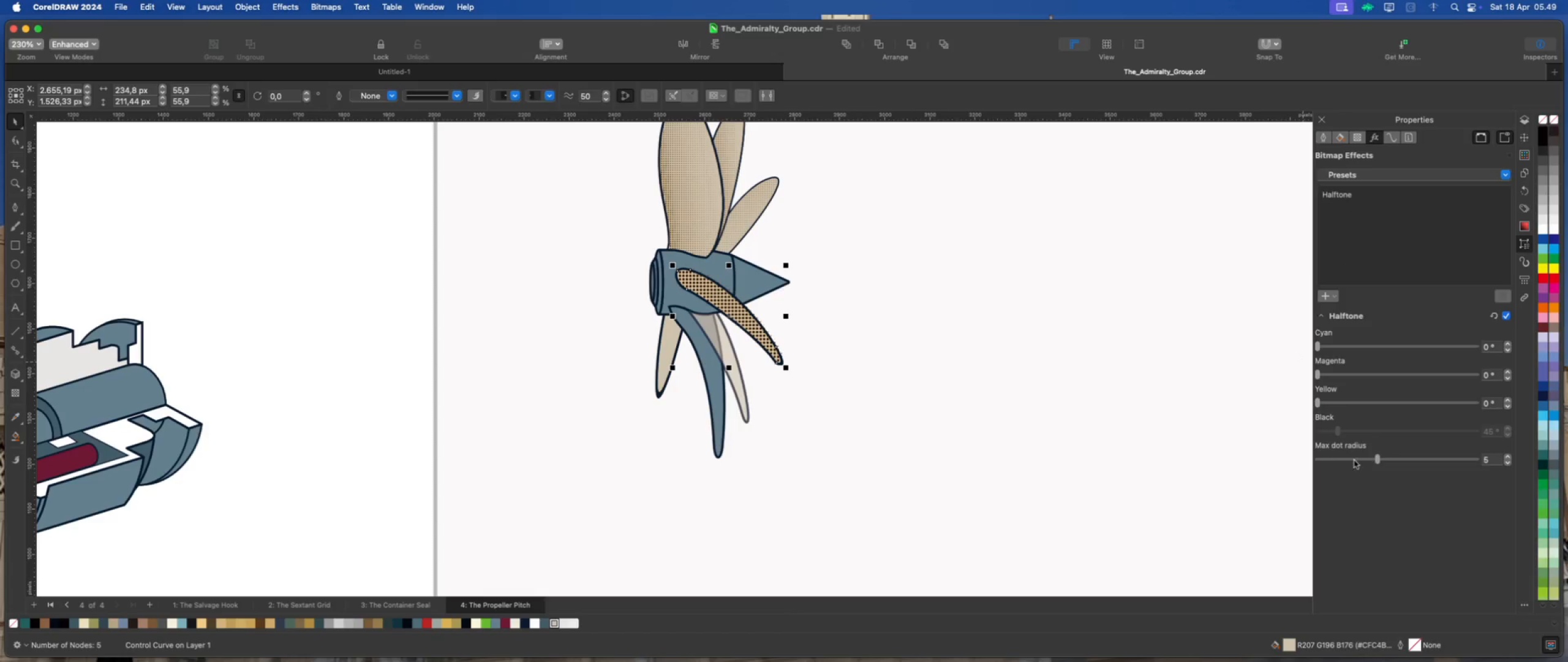 
left_click([1333, 461])
 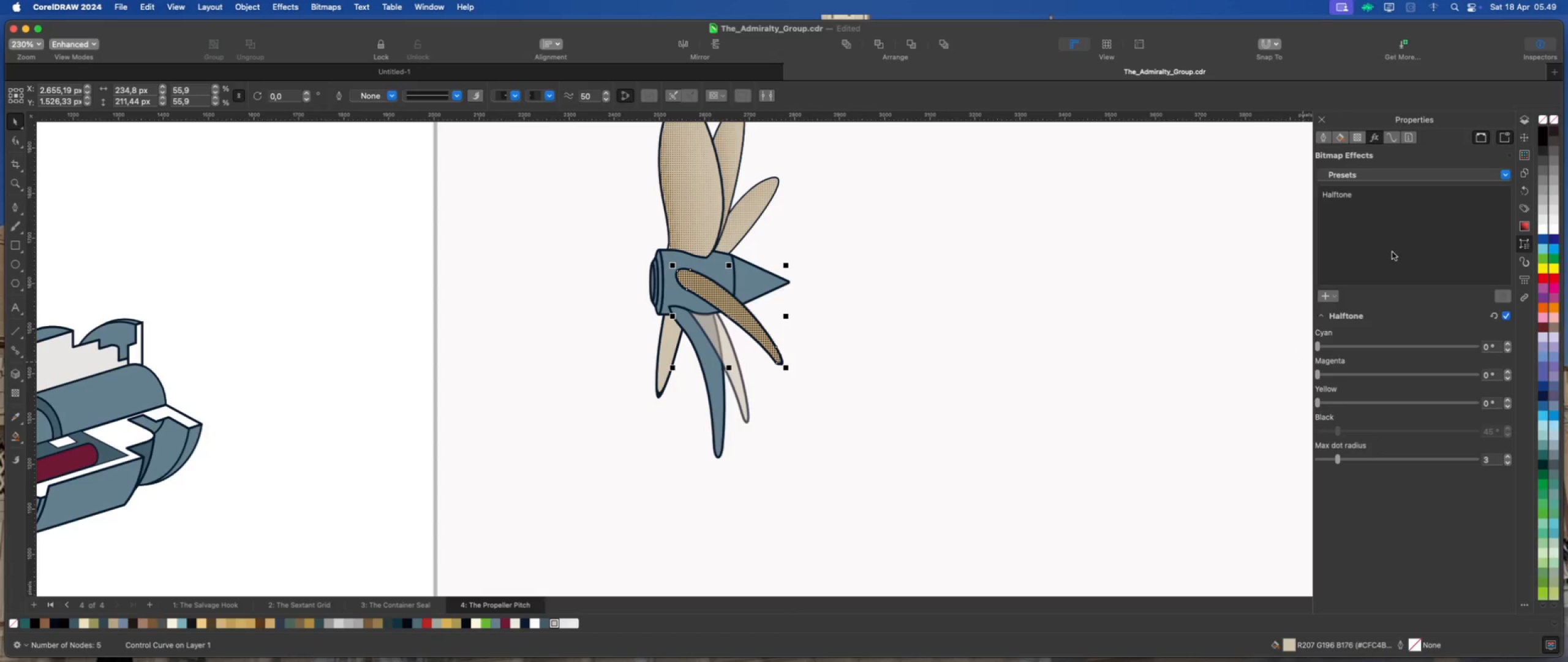 
left_click([1357, 137])
 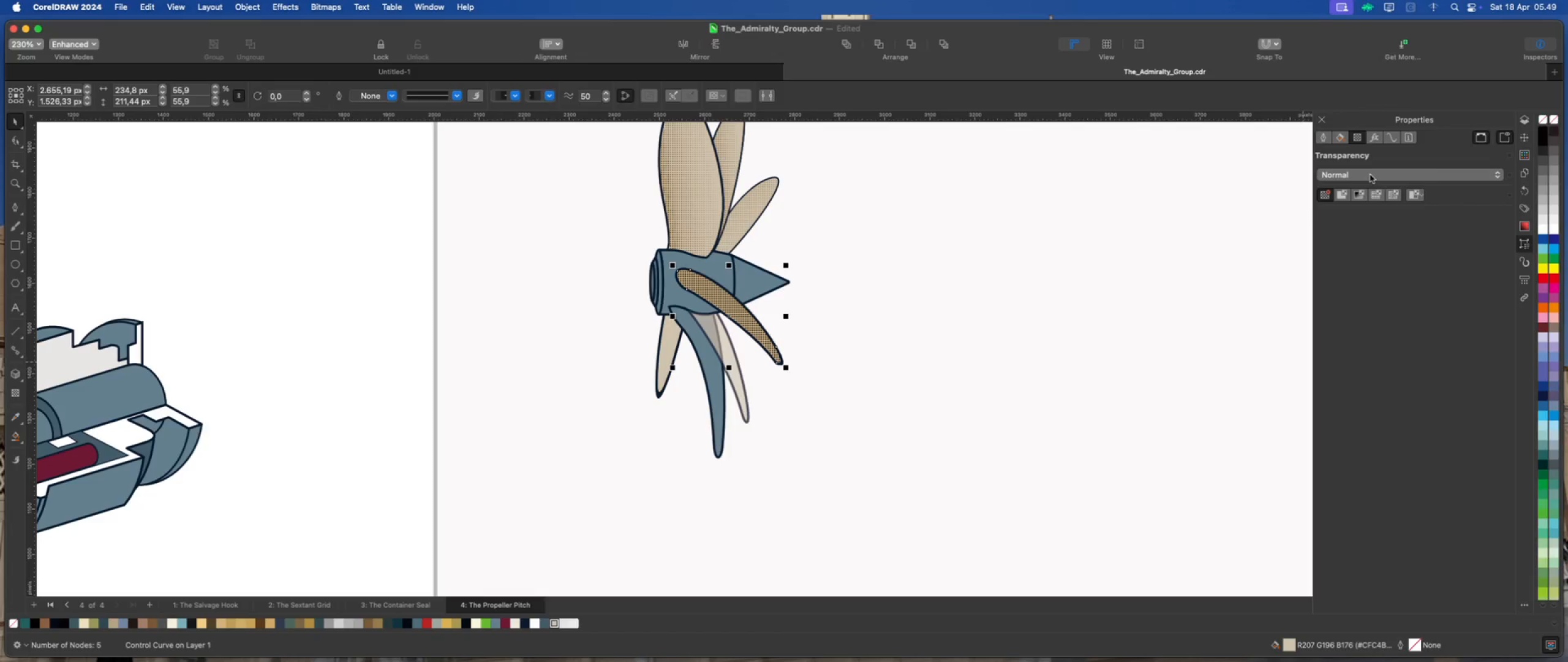 
left_click([1364, 192])
 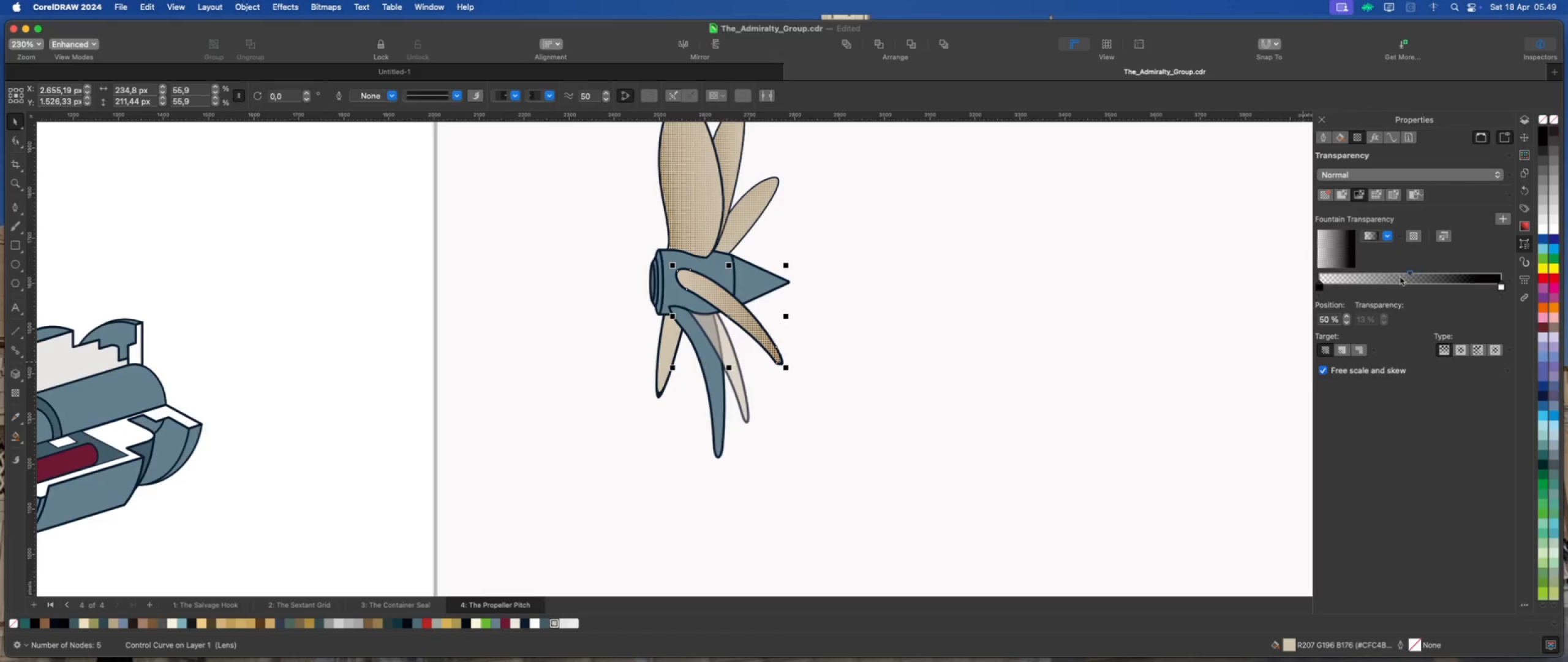 
left_click_drag(start_coordinate=[1408, 272], to_coordinate=[1463, 273])
 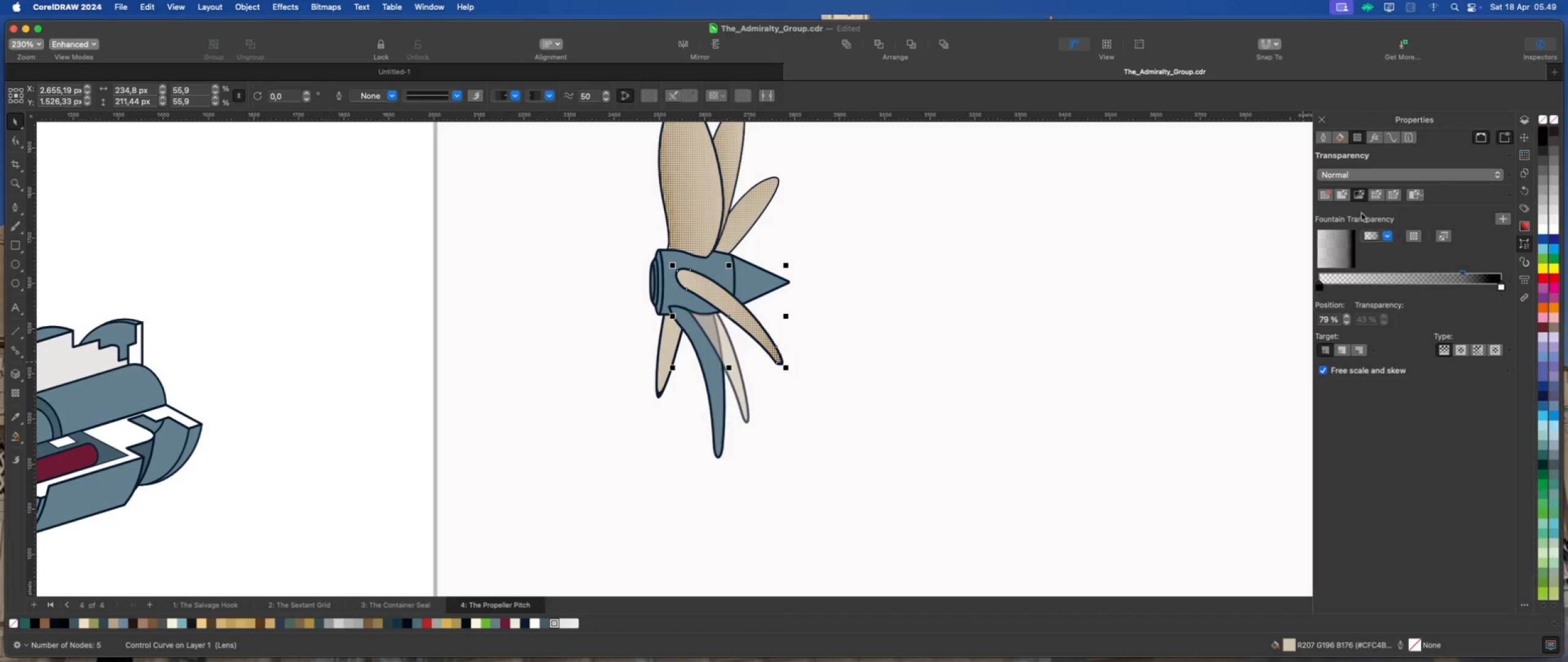 
left_click_drag(start_coordinate=[1345, 248], to_coordinate=[1326, 255])
 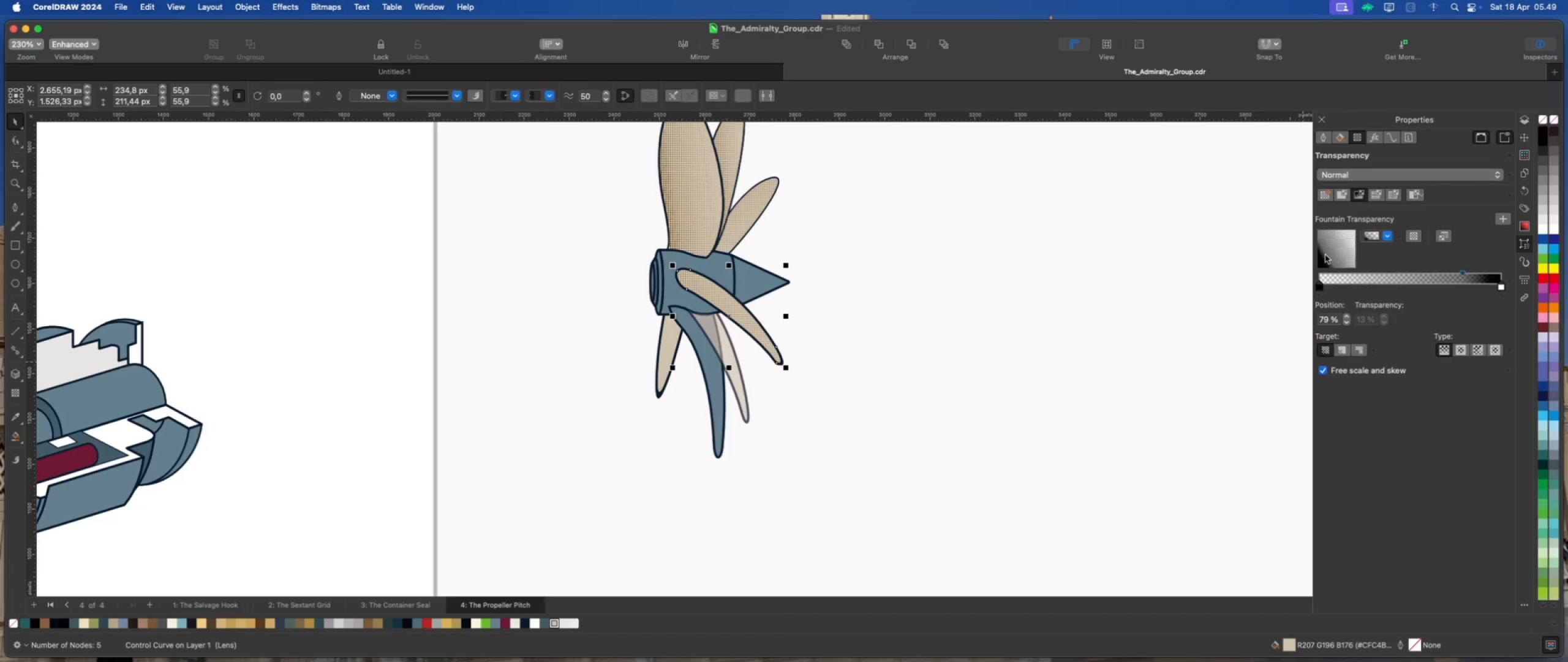 
left_click_drag(start_coordinate=[1325, 255], to_coordinate=[1327, 247])
 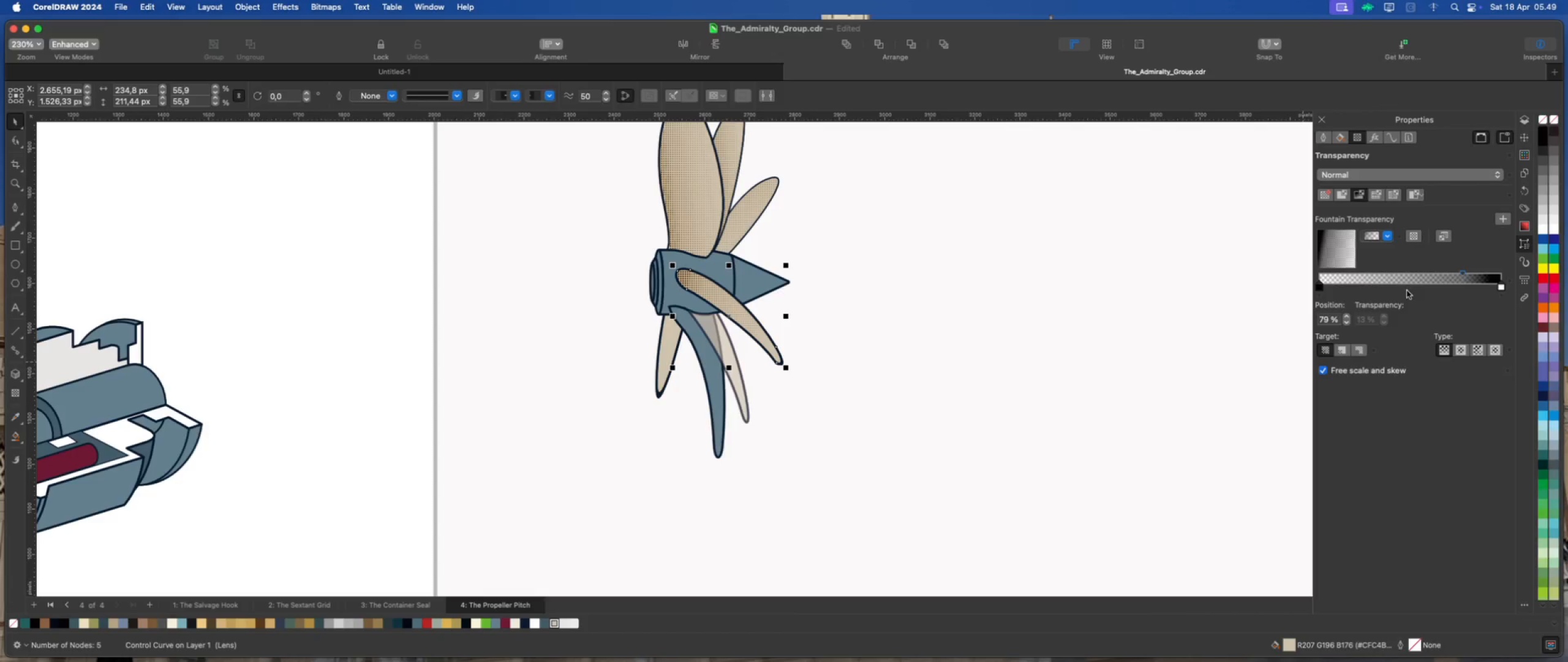 
left_click_drag(start_coordinate=[1463, 275], to_coordinate=[1469, 275])
 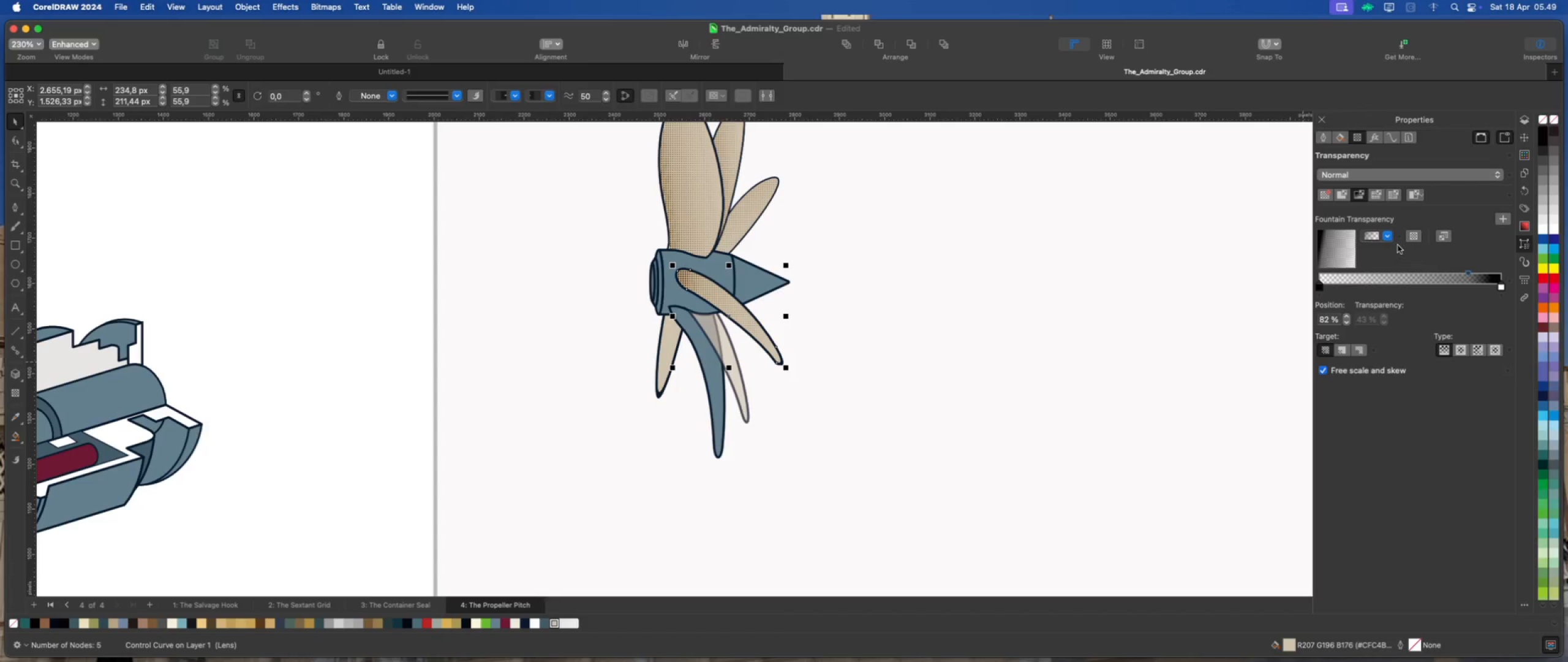 
left_click([1487, 175])
 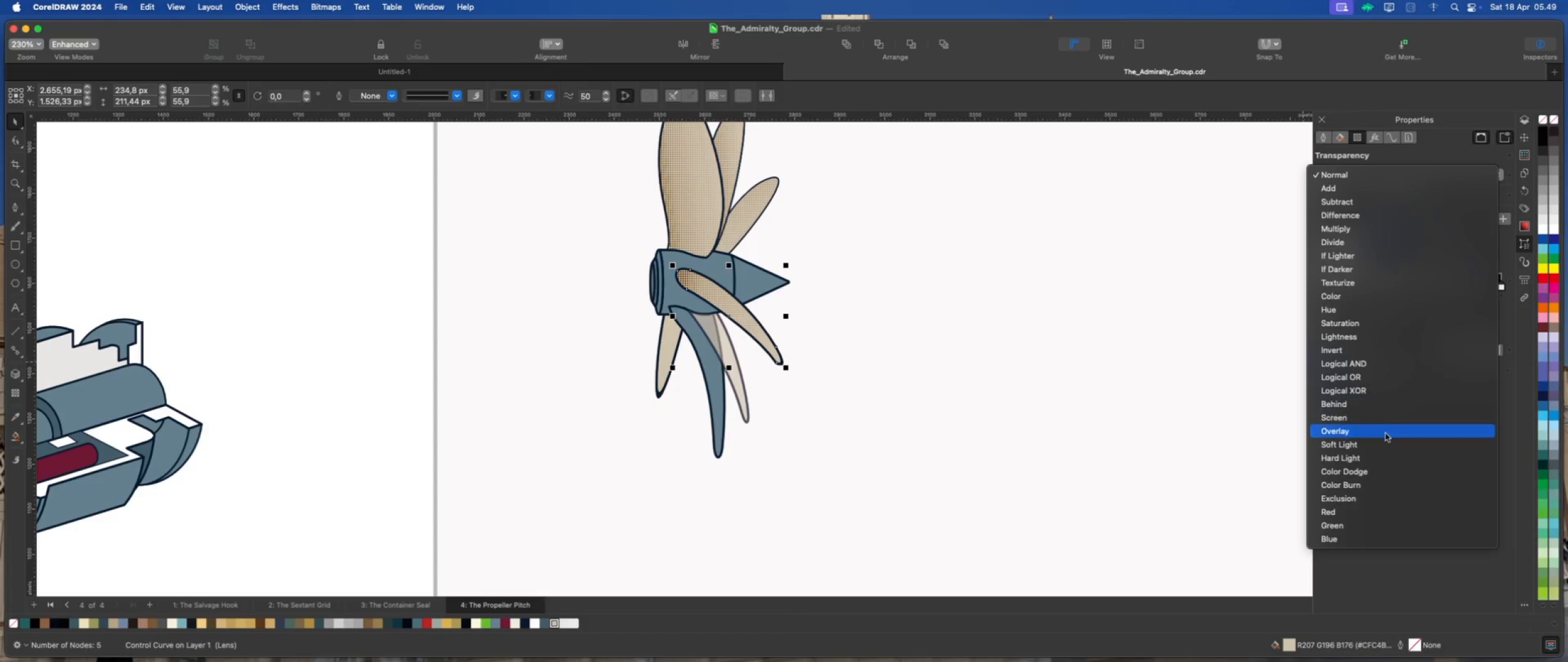 
left_click([1385, 444])
 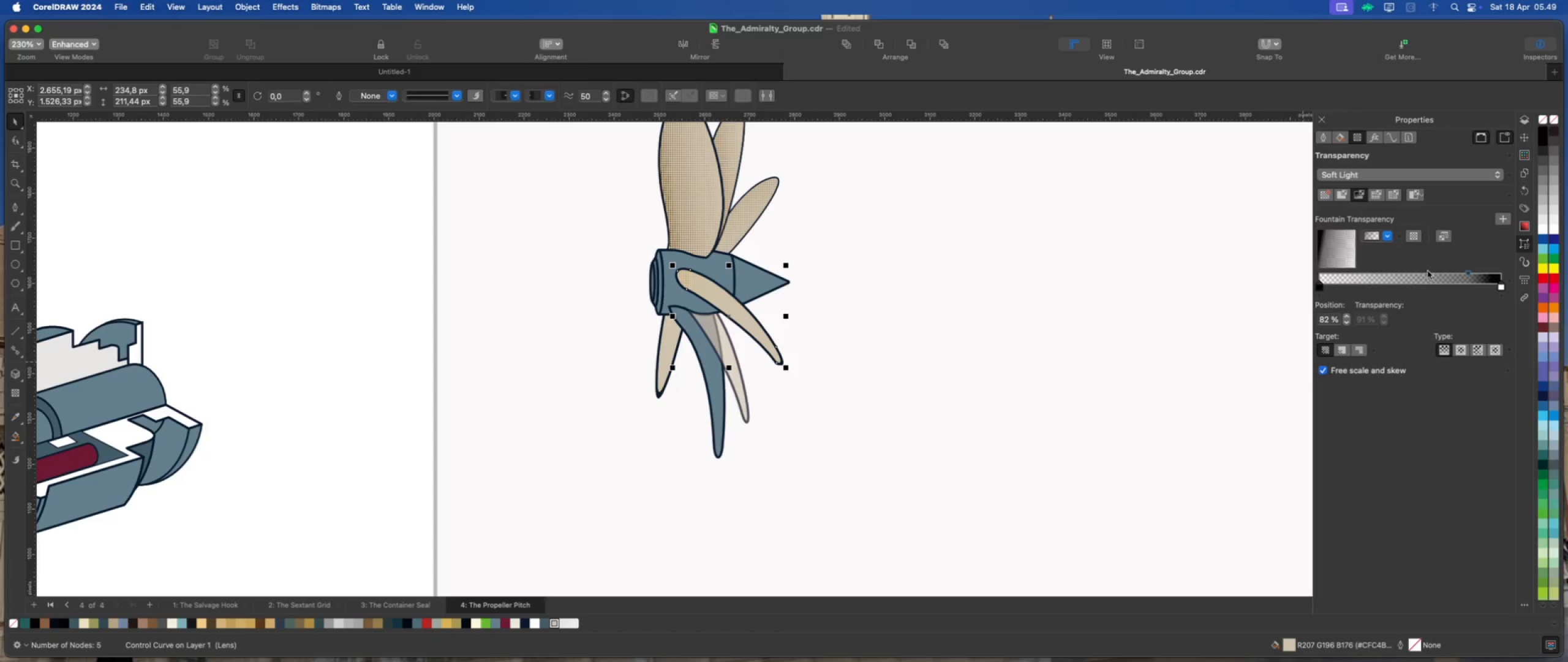 
left_click_drag(start_coordinate=[1468, 273], to_coordinate=[1428, 276])
 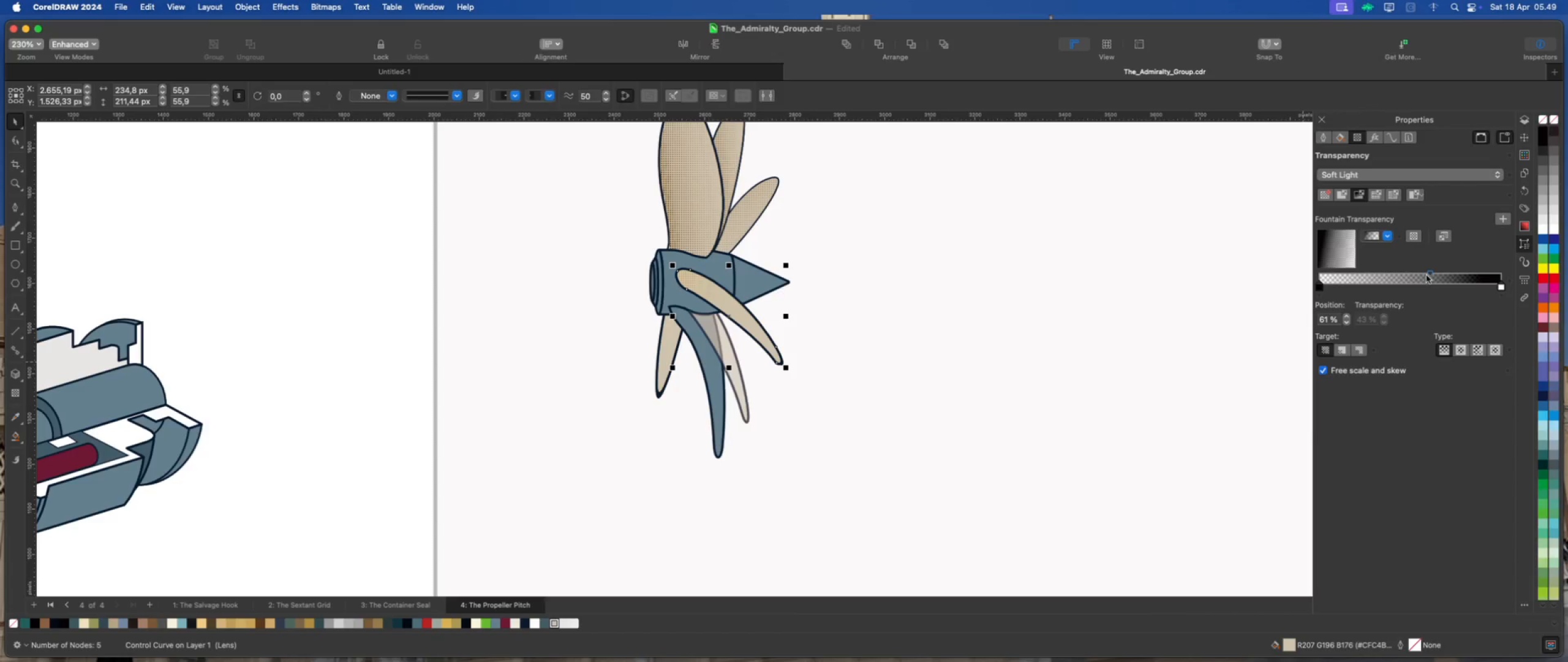 
left_click([1414, 169])
 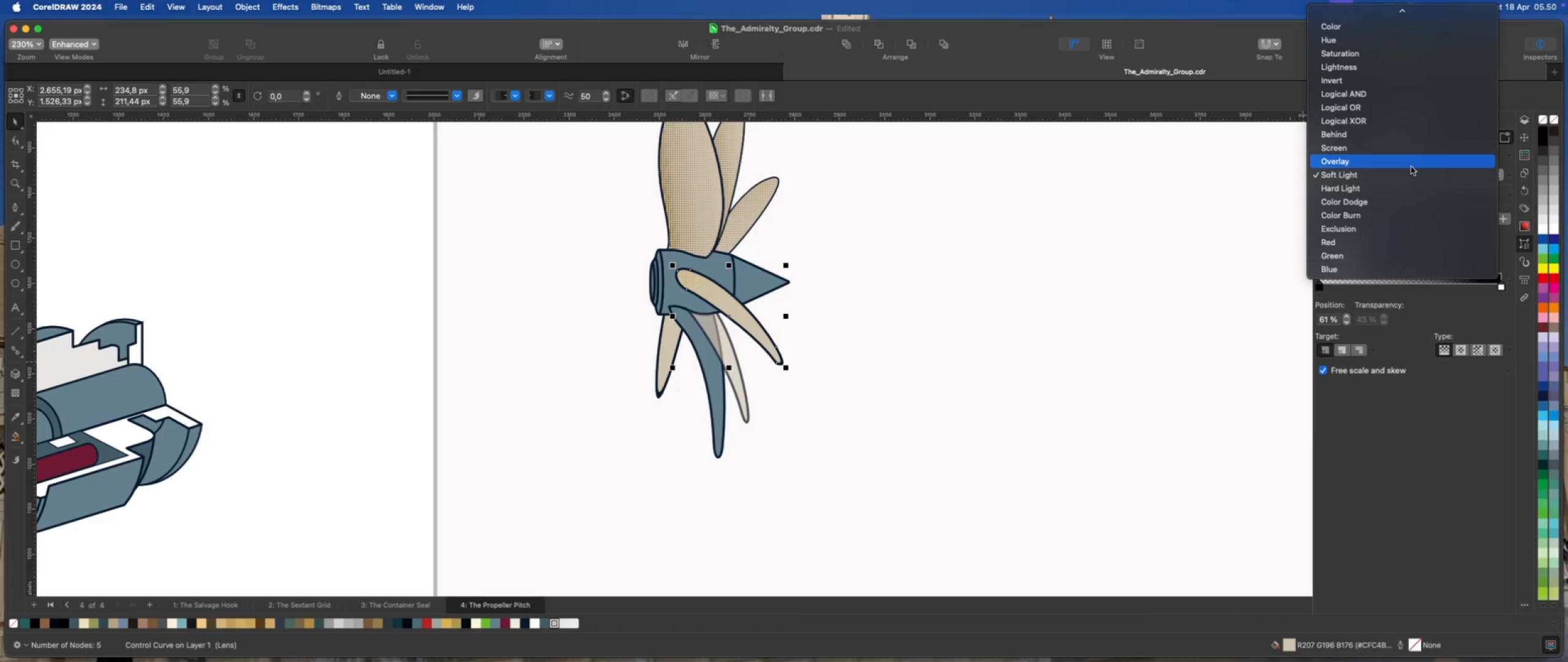 
scroll: coordinate [1387, 106], scroll_direction: up, amount: 6.0
 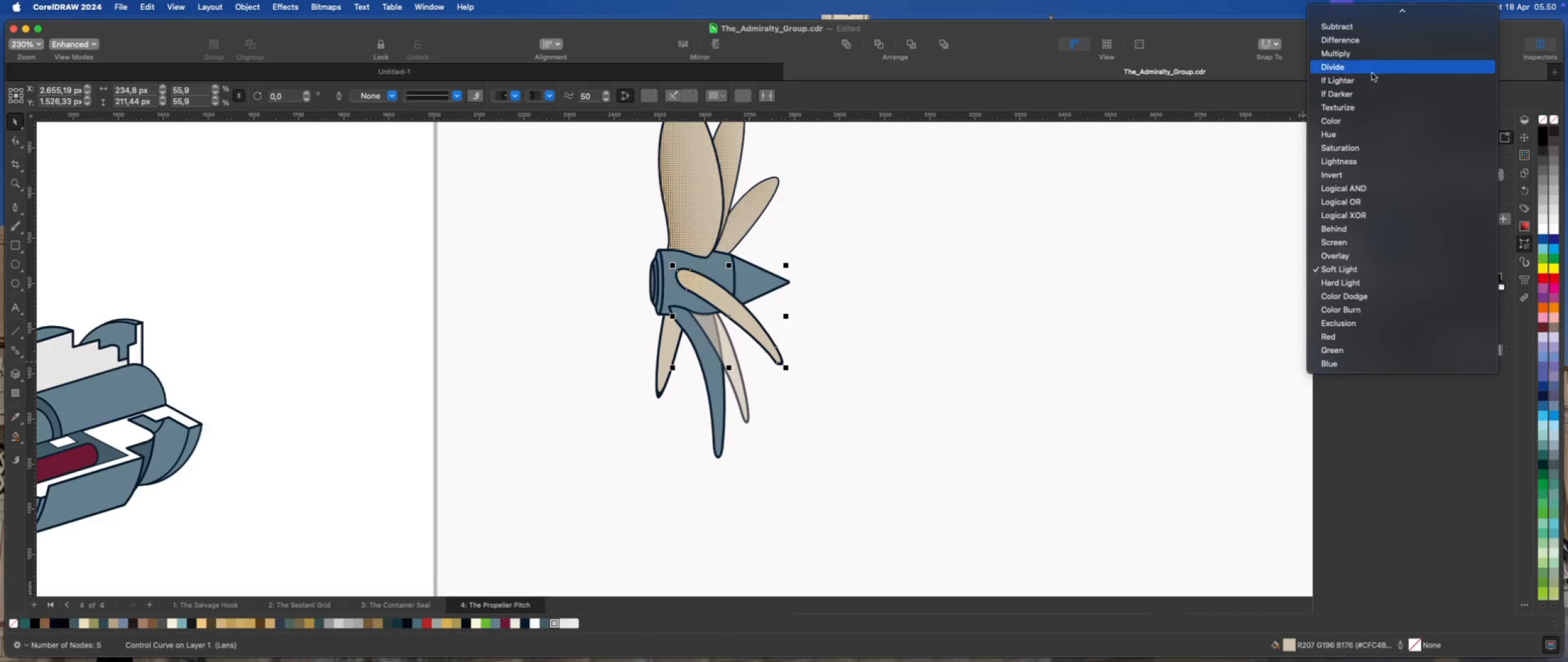 
left_click([1372, 55])
 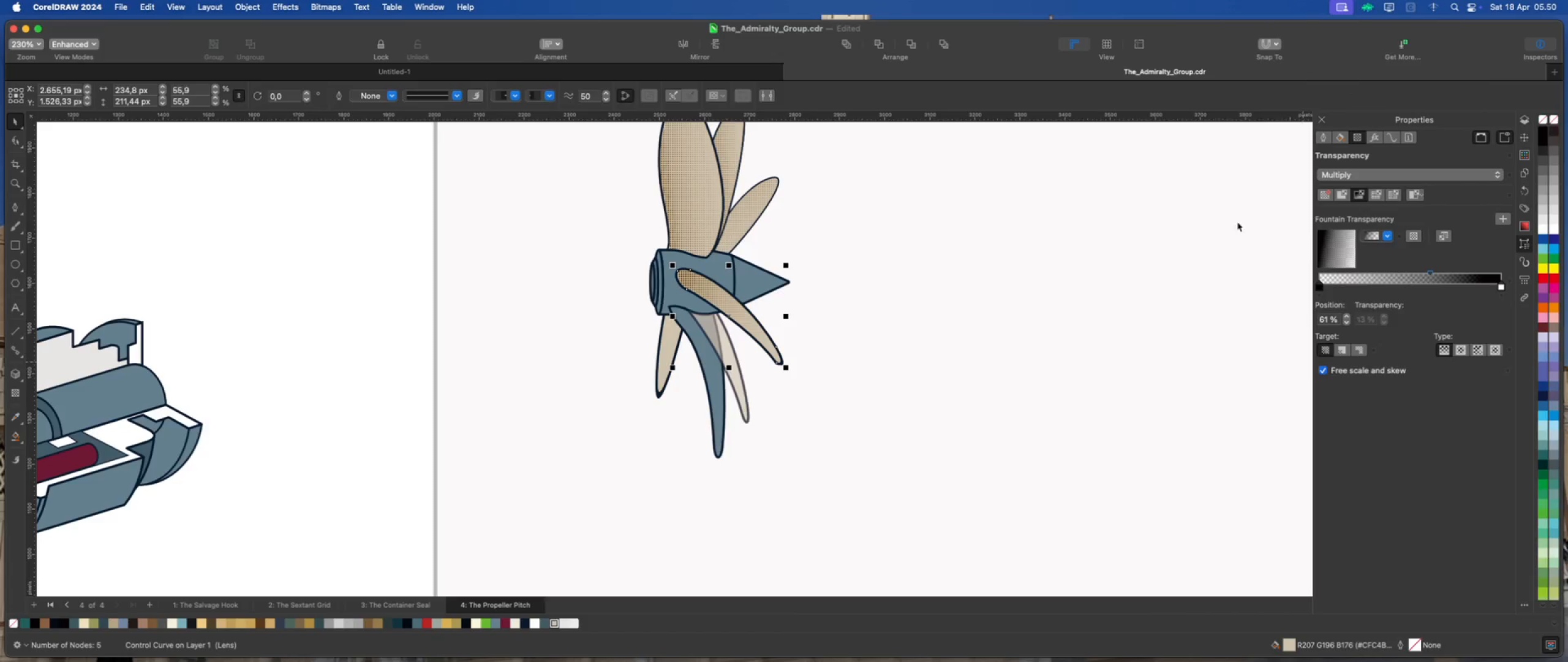 
left_click([1125, 275])
 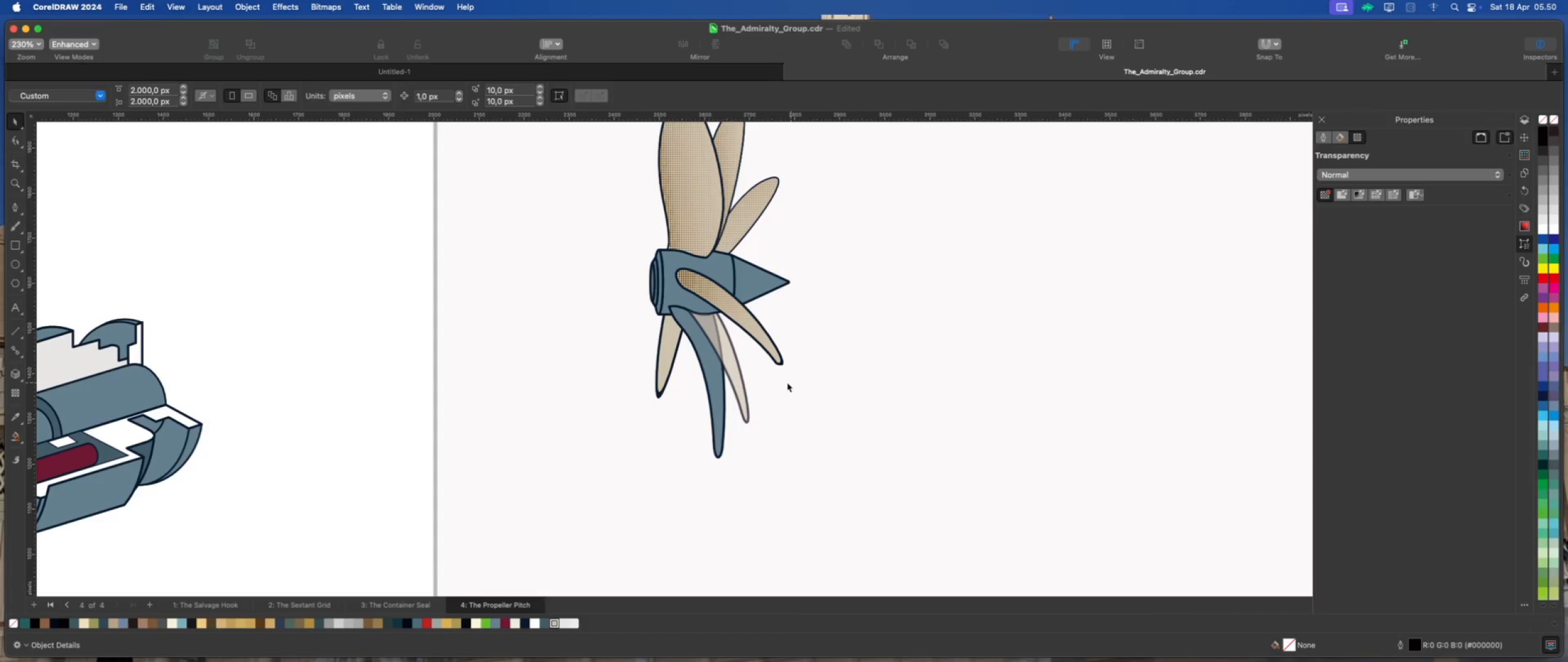 
left_click([733, 380])
 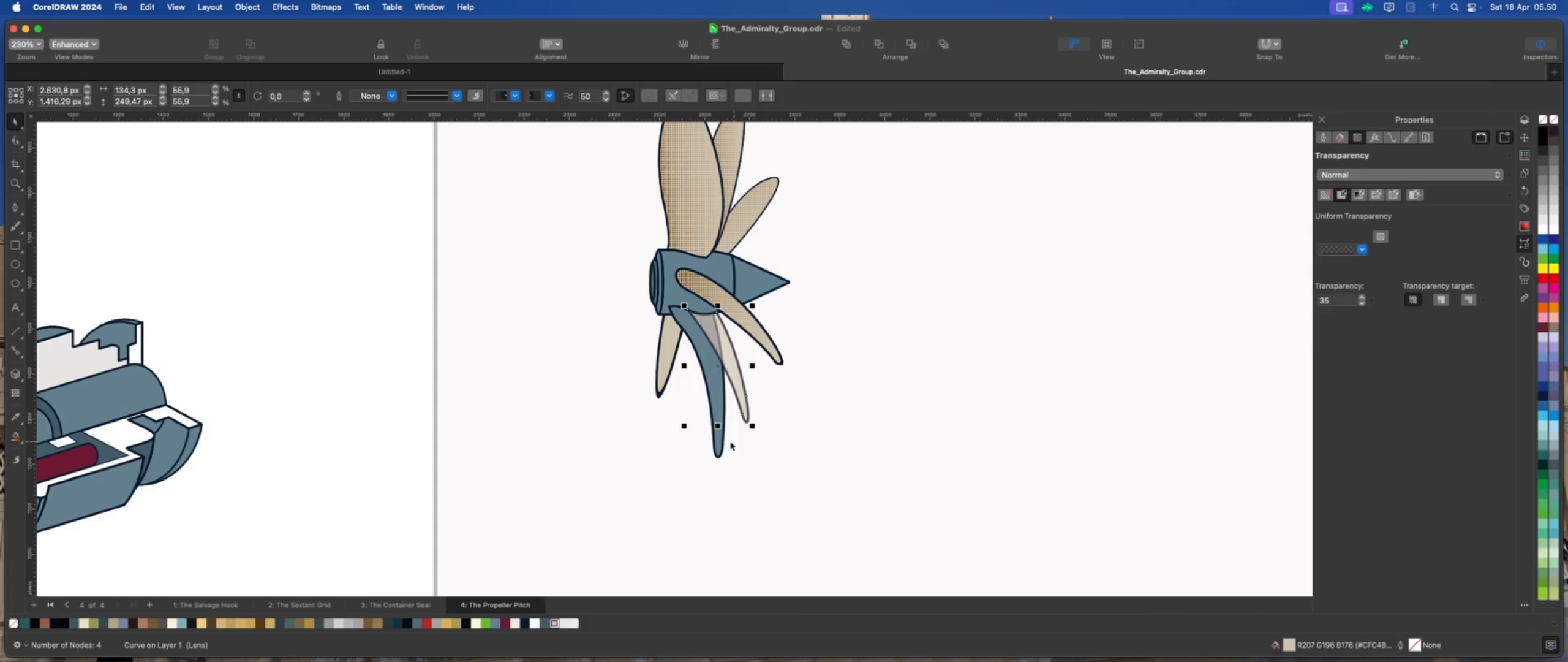 
left_click([666, 377])
 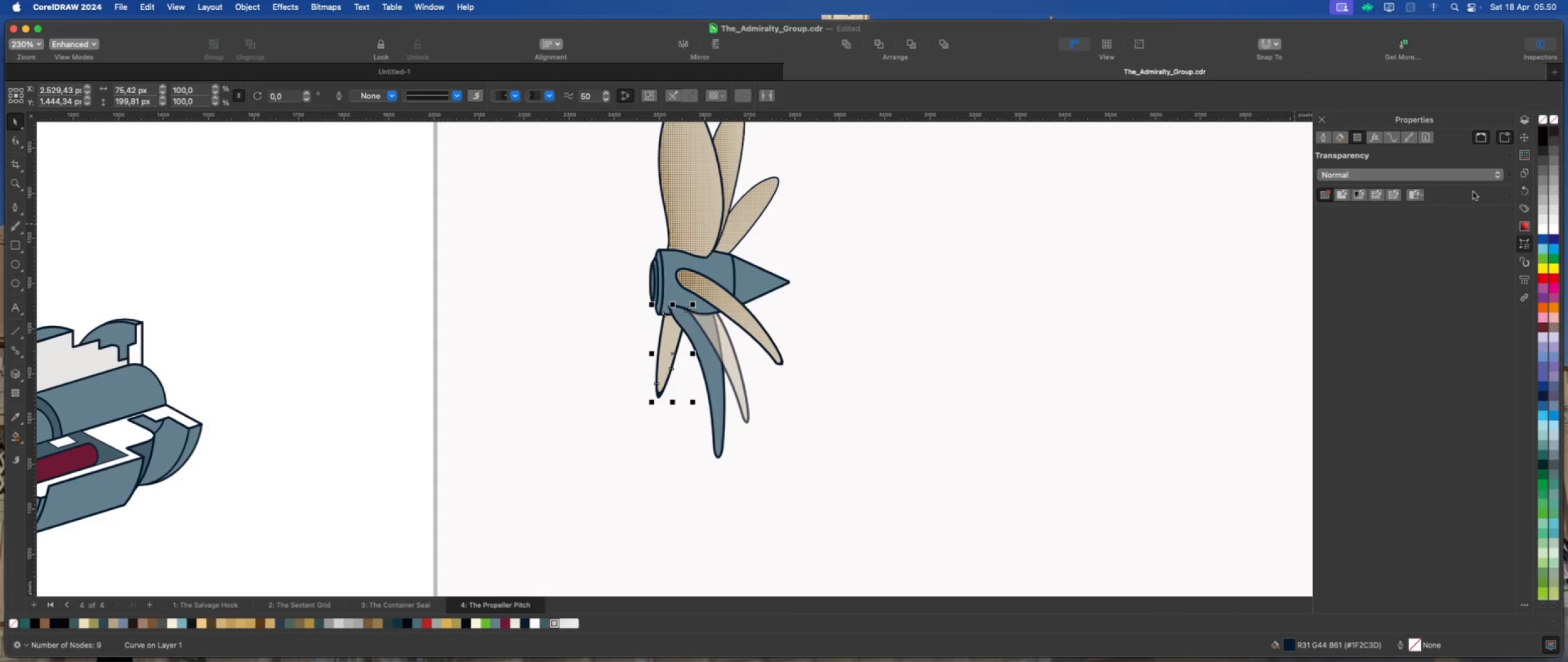 
left_click([1525, 140])
 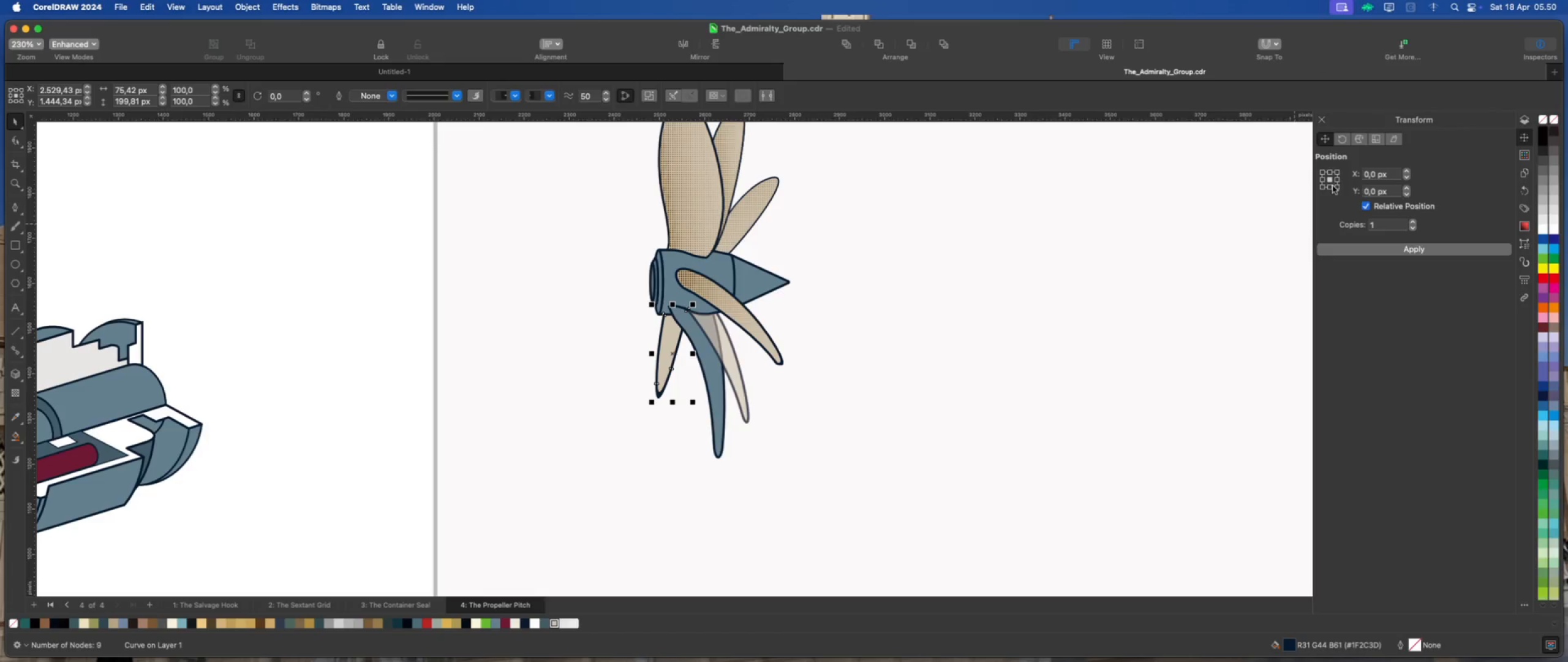 
left_click([1332, 186])
 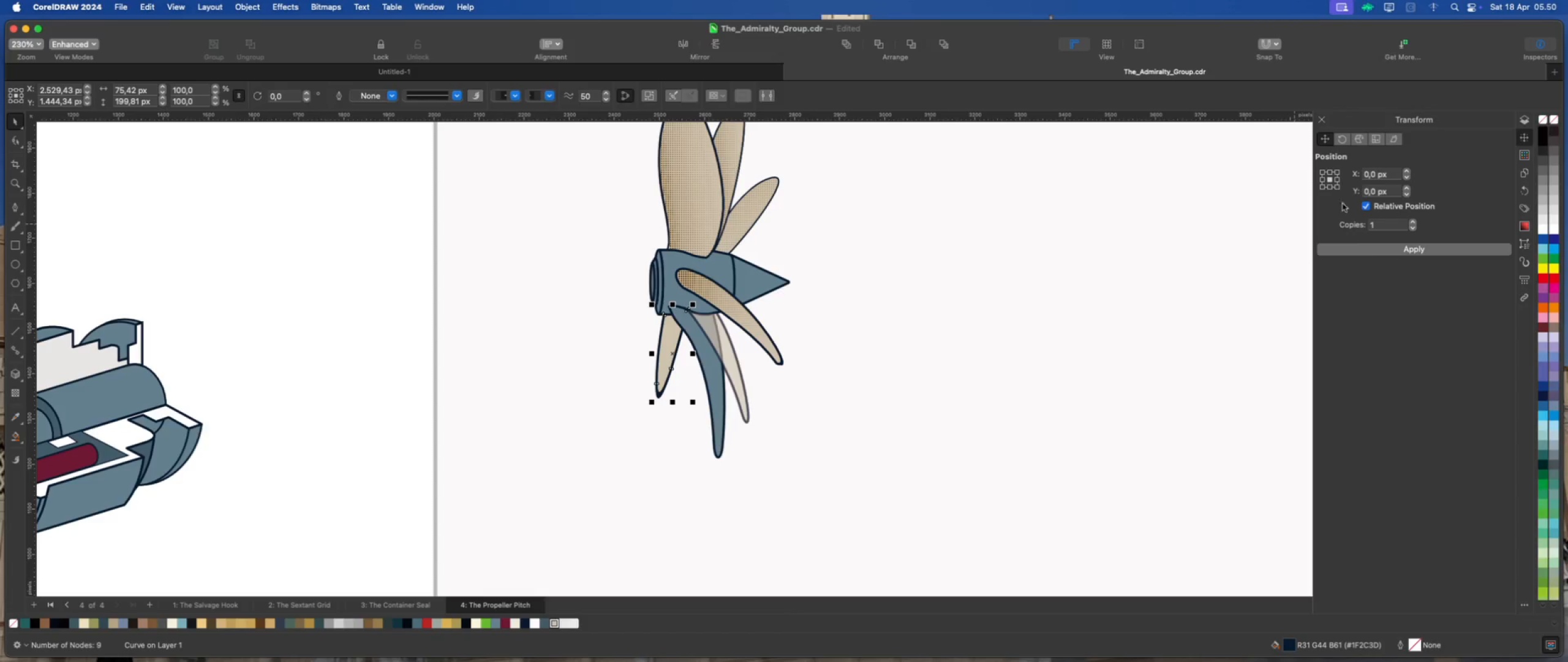 
left_click([1370, 251])
 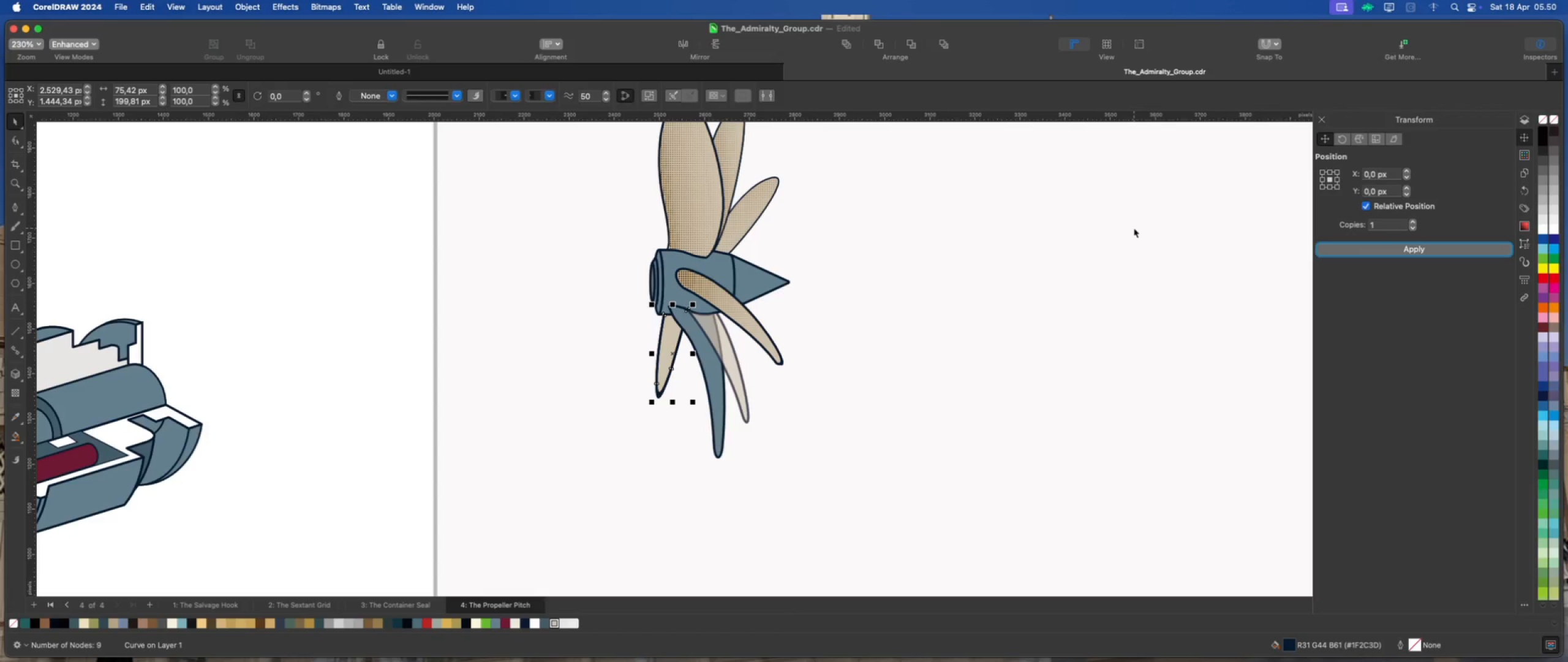 
wait(6.27)
 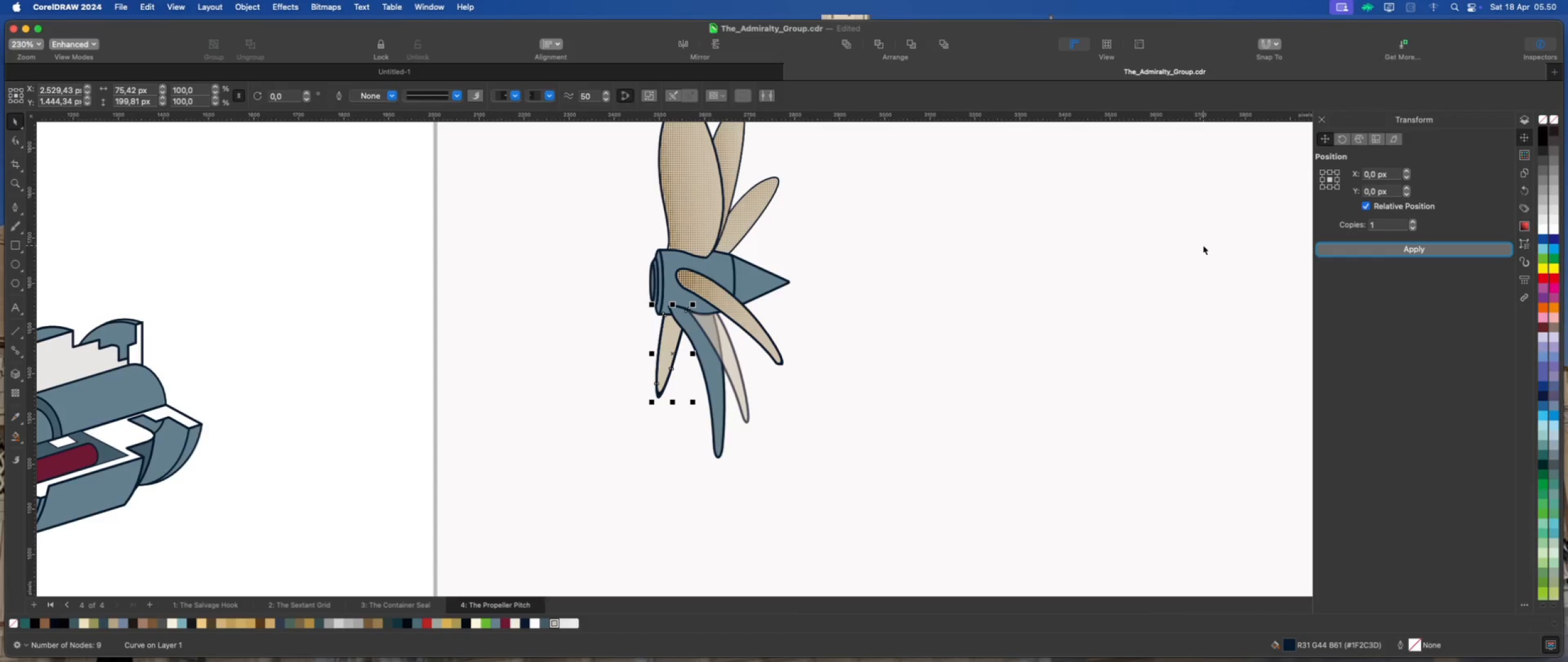 
left_click([285, 6])
 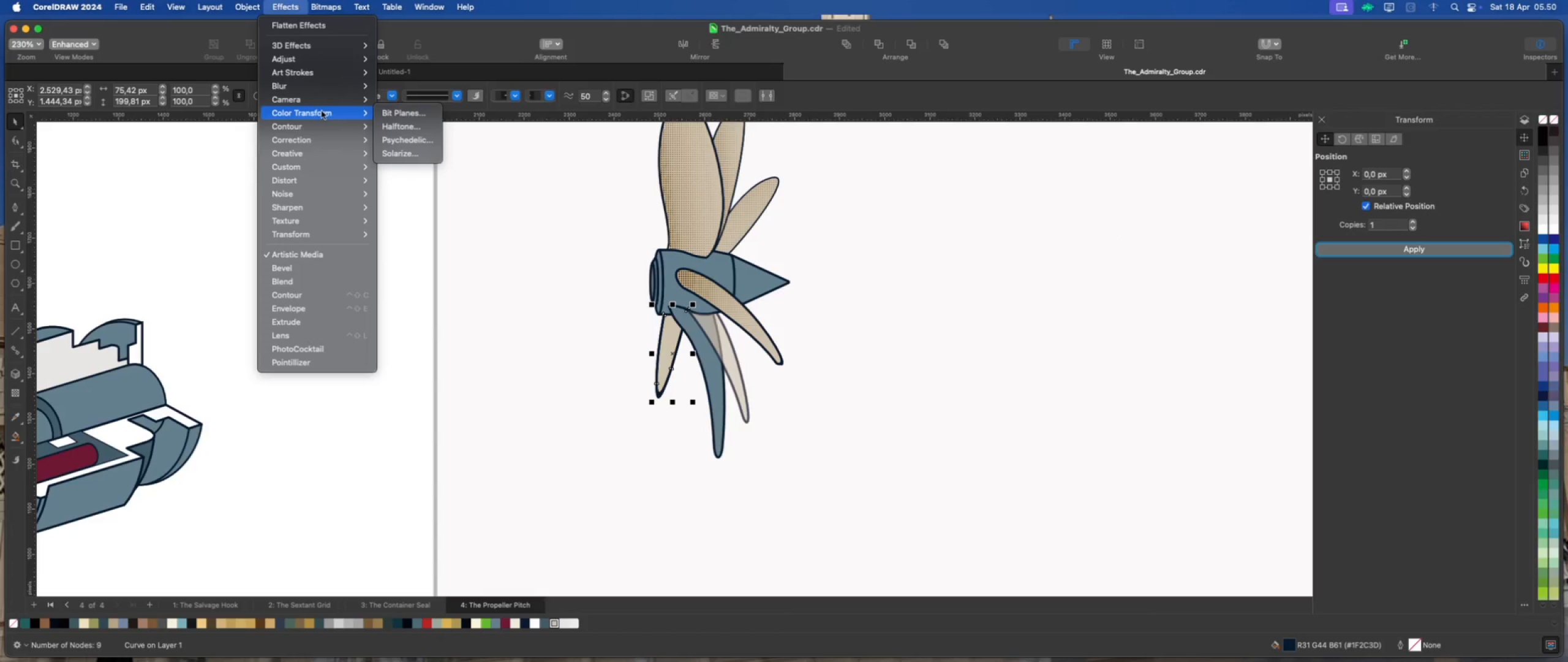 
left_click([418, 126])
 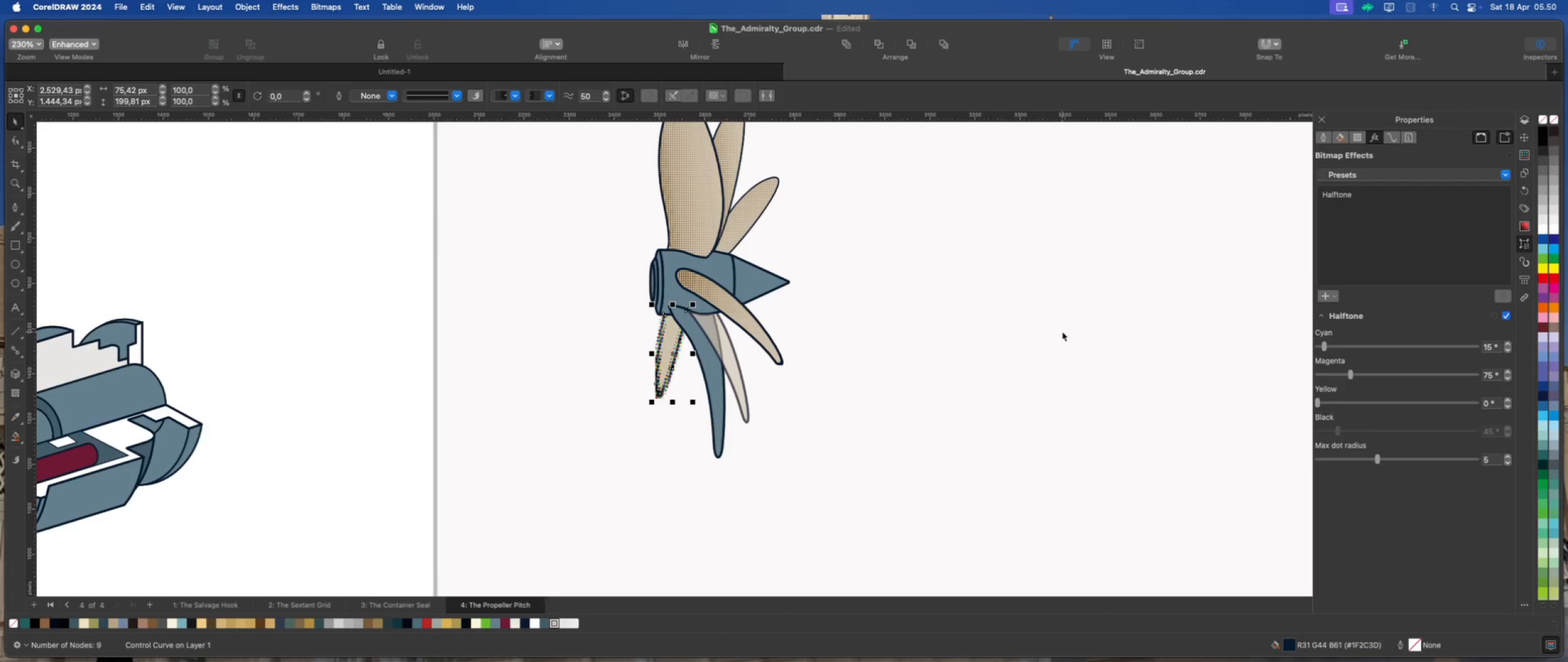 
wait(6.61)
 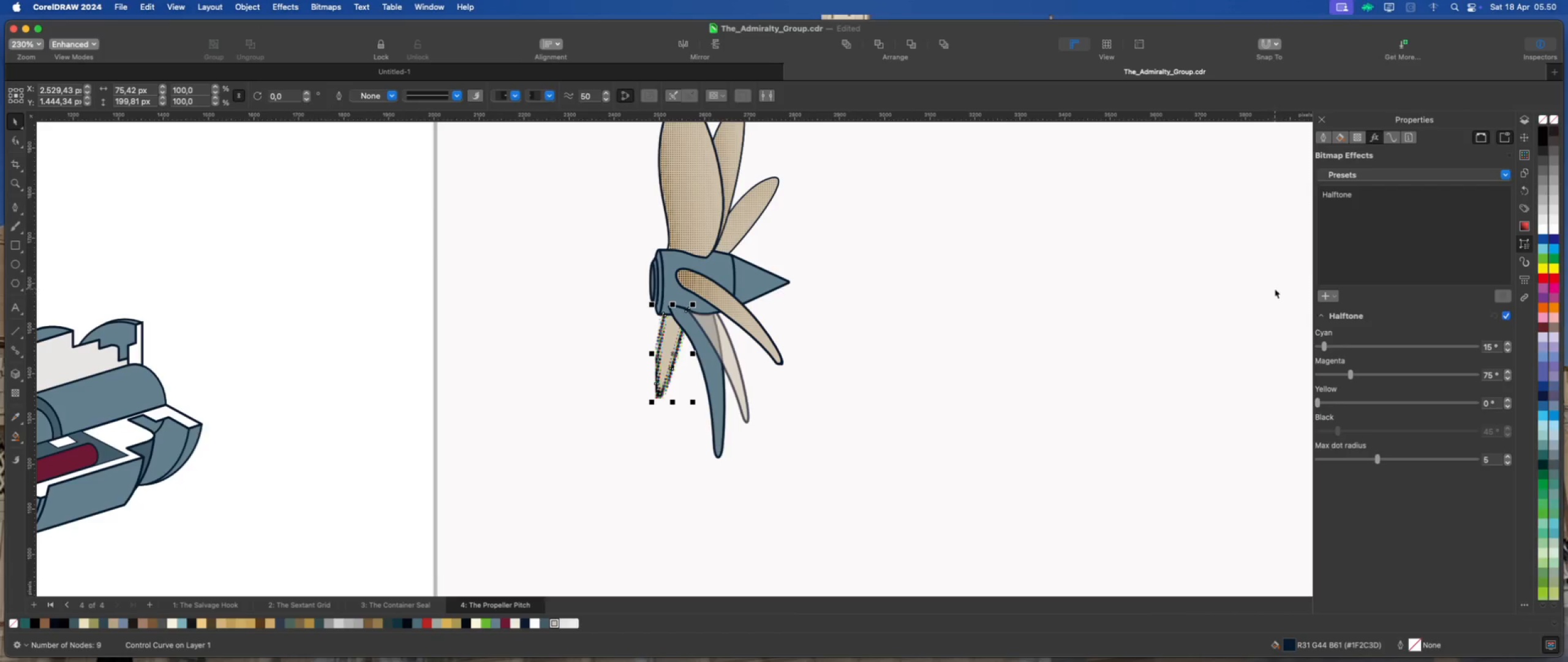 
left_click_drag(start_coordinate=[675, 352], to_coordinate=[587, 358])
 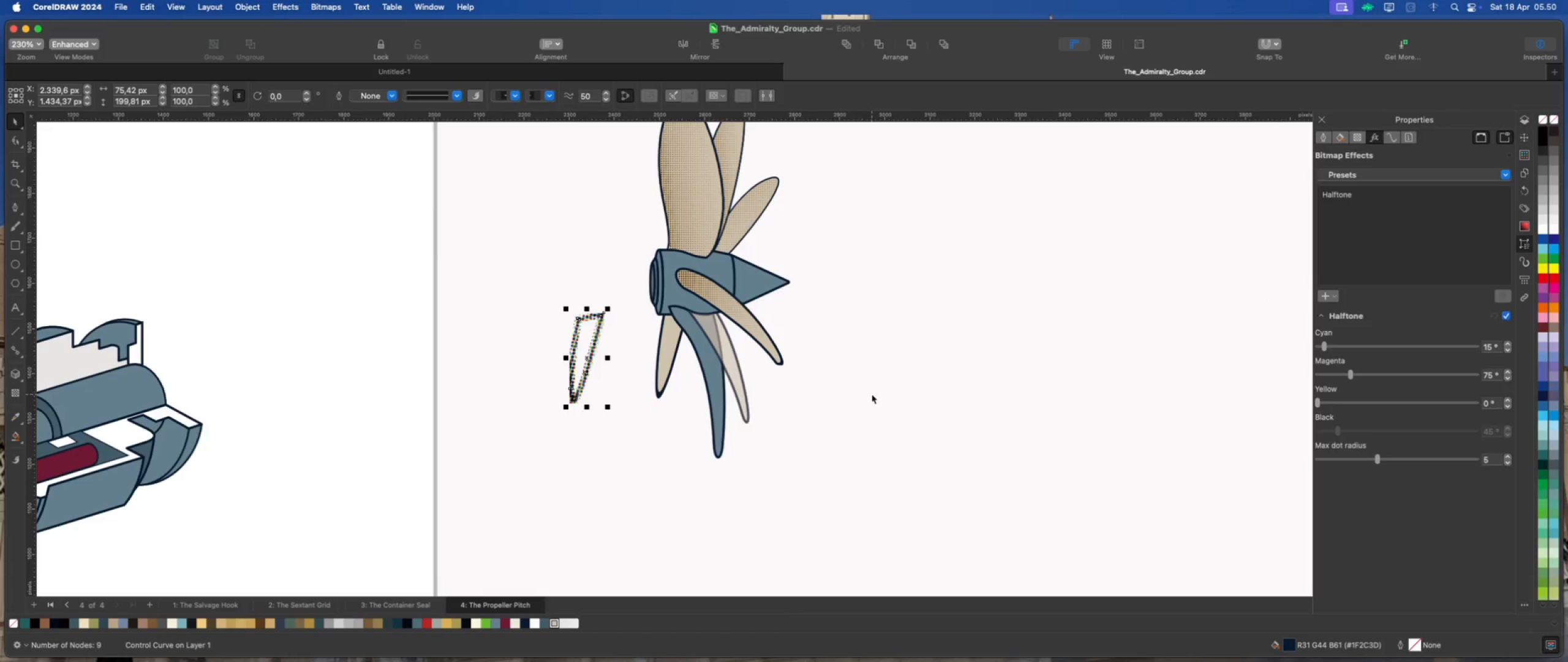 
key(Meta+Z)
 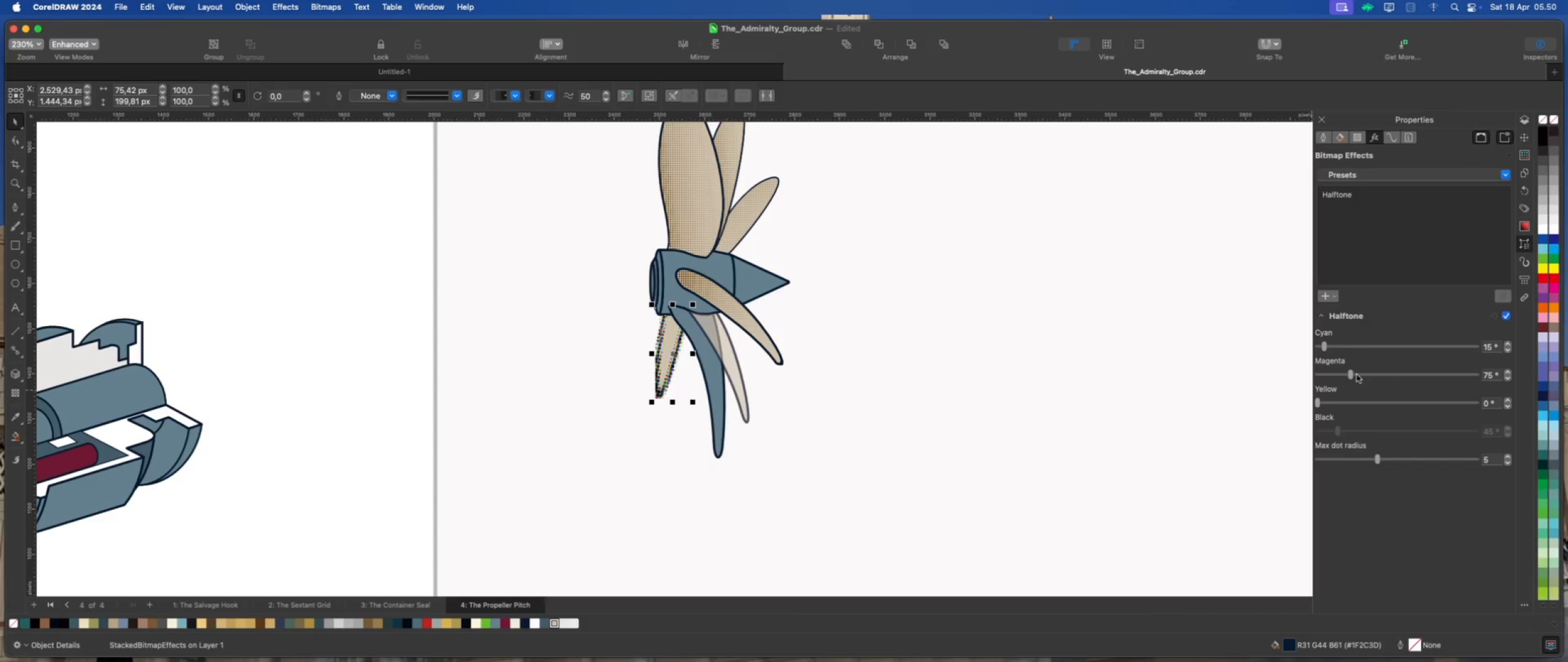 
left_click_drag(start_coordinate=[1352, 378], to_coordinate=[1305, 387])
 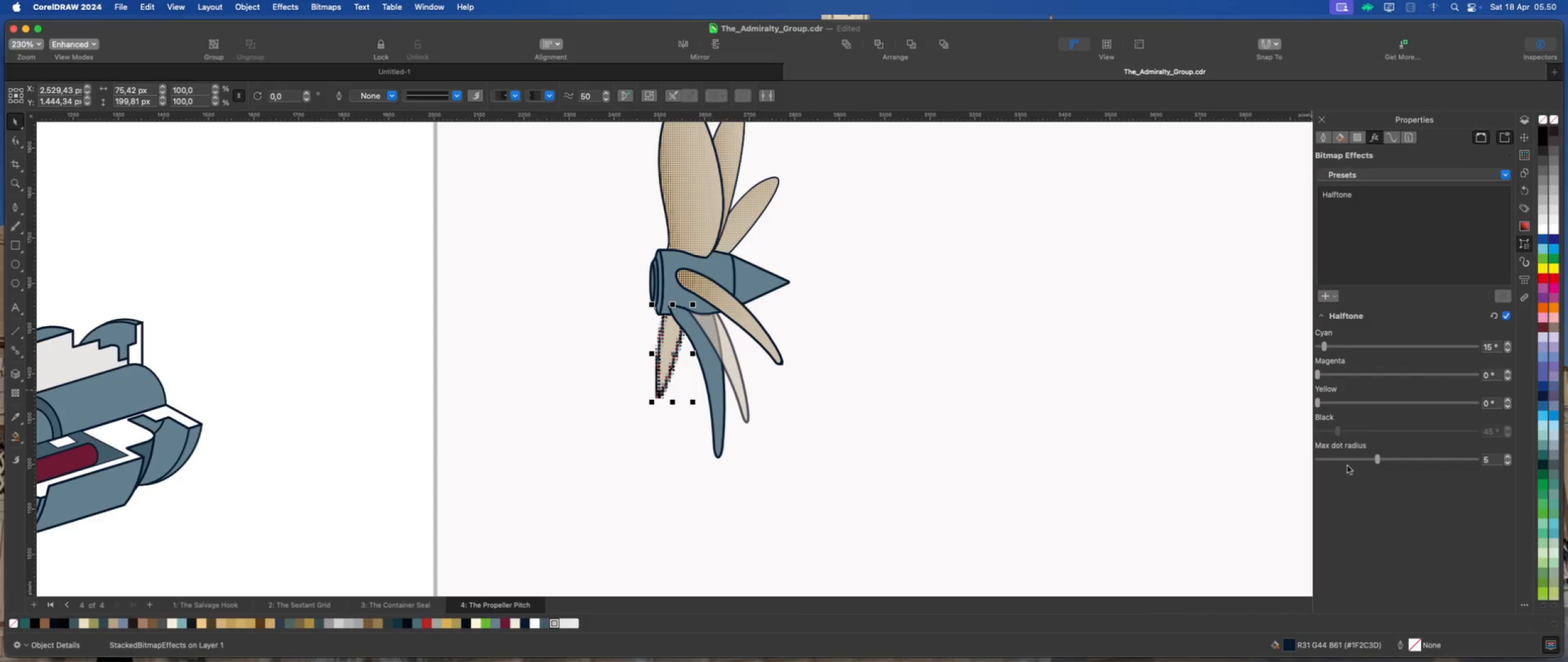 
left_click([1343, 461])
 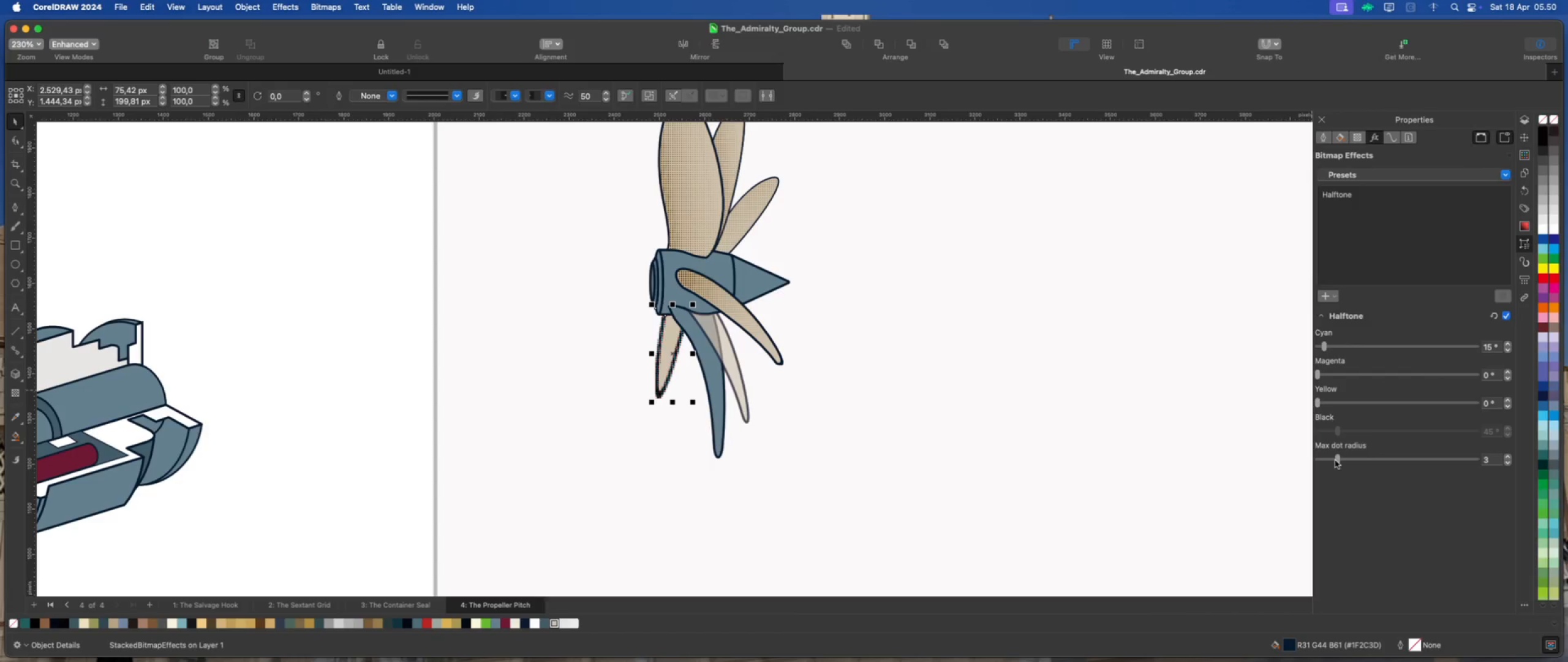 
left_click([1335, 460])
 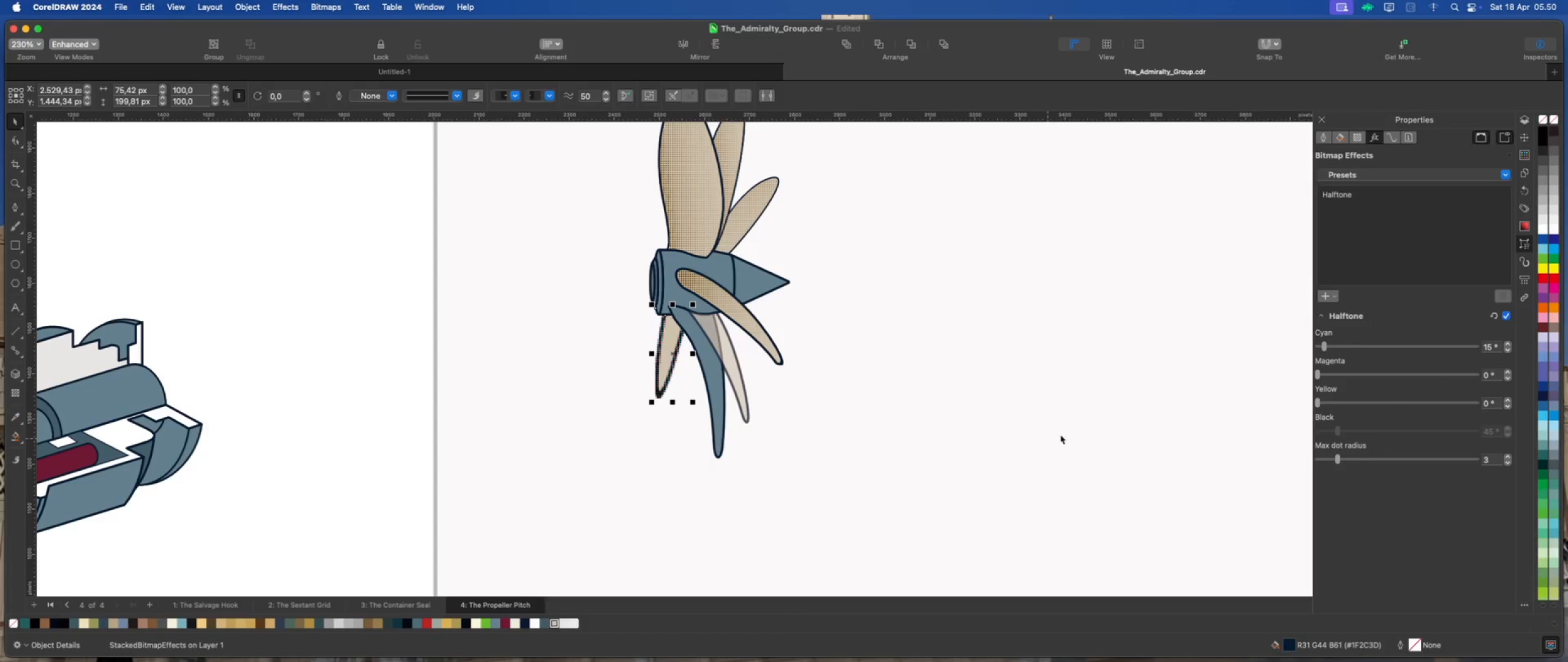 
left_click_drag(start_coordinate=[1324, 346], to_coordinate=[1294, 352])
 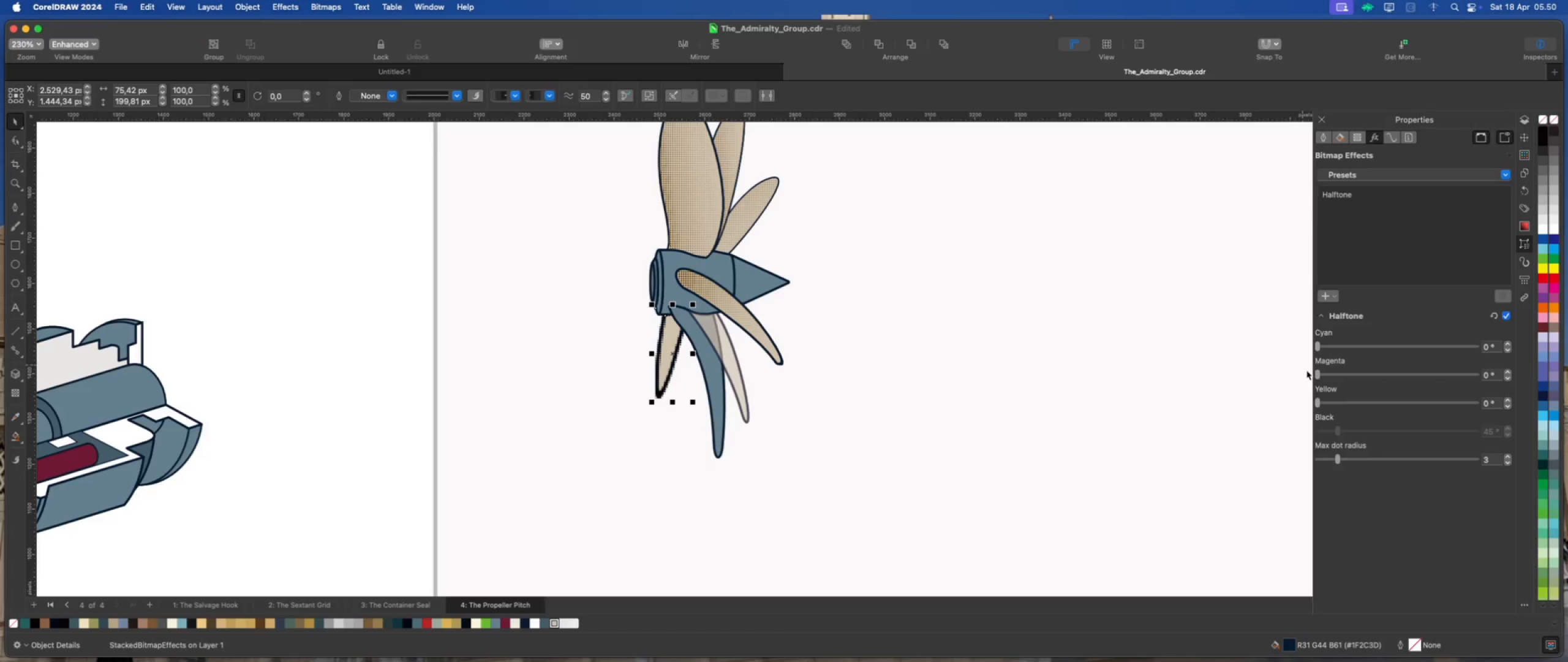 
left_click_drag(start_coordinate=[1317, 401], to_coordinate=[1311, 401])
 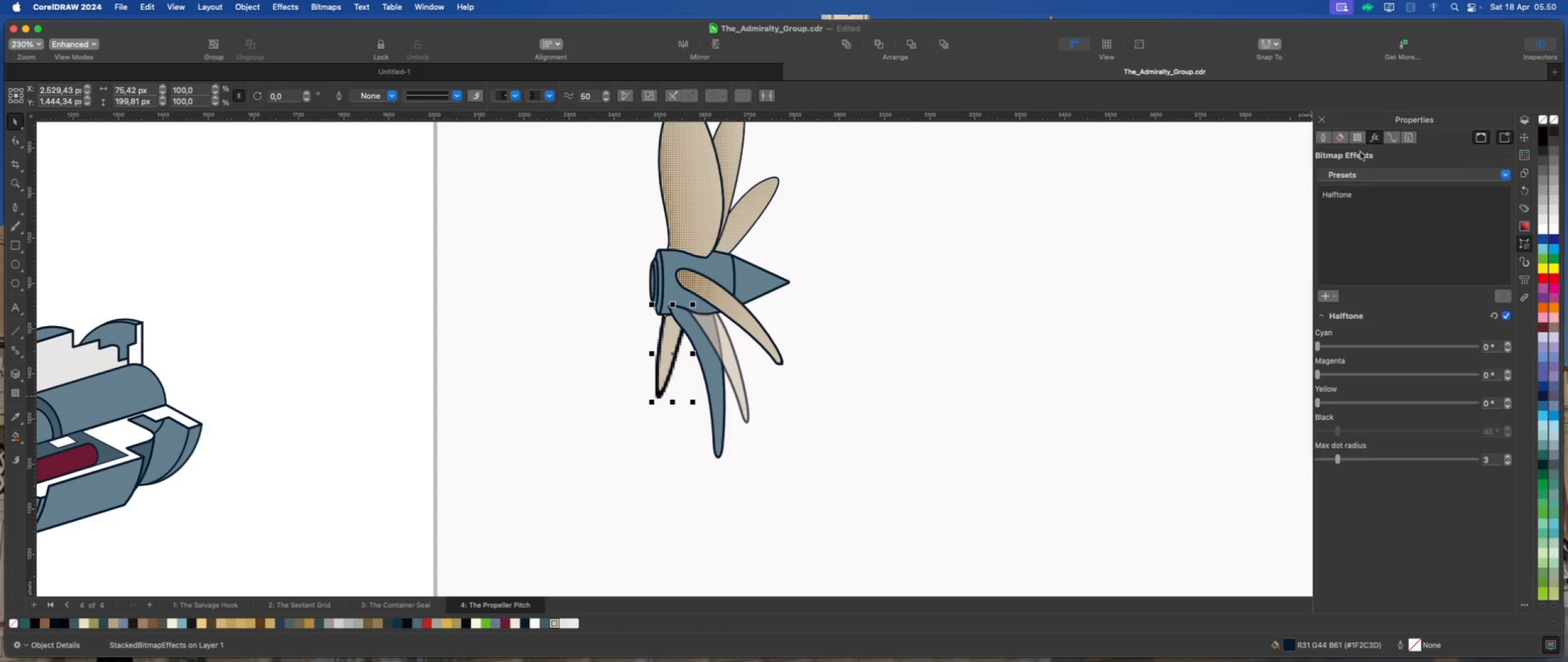 
left_click([1359, 138])
 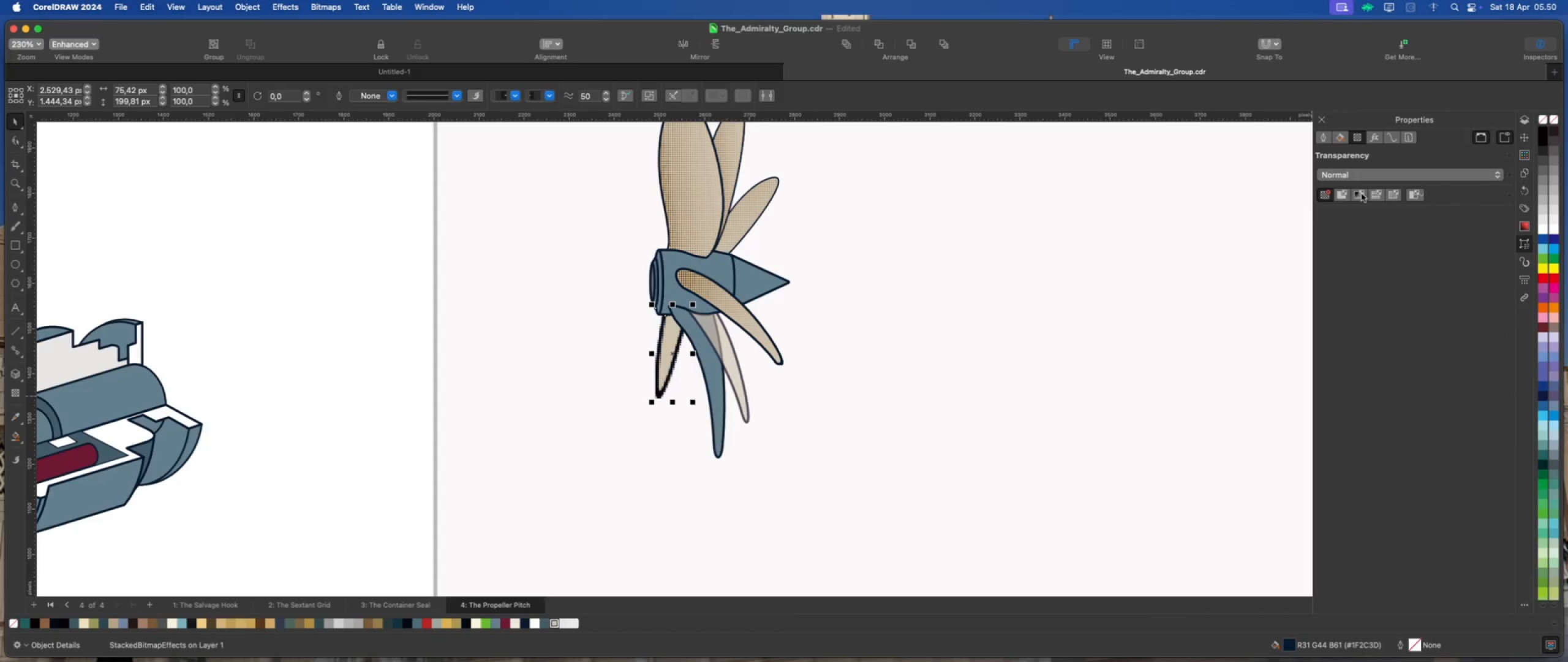 
left_click([1360, 196])
 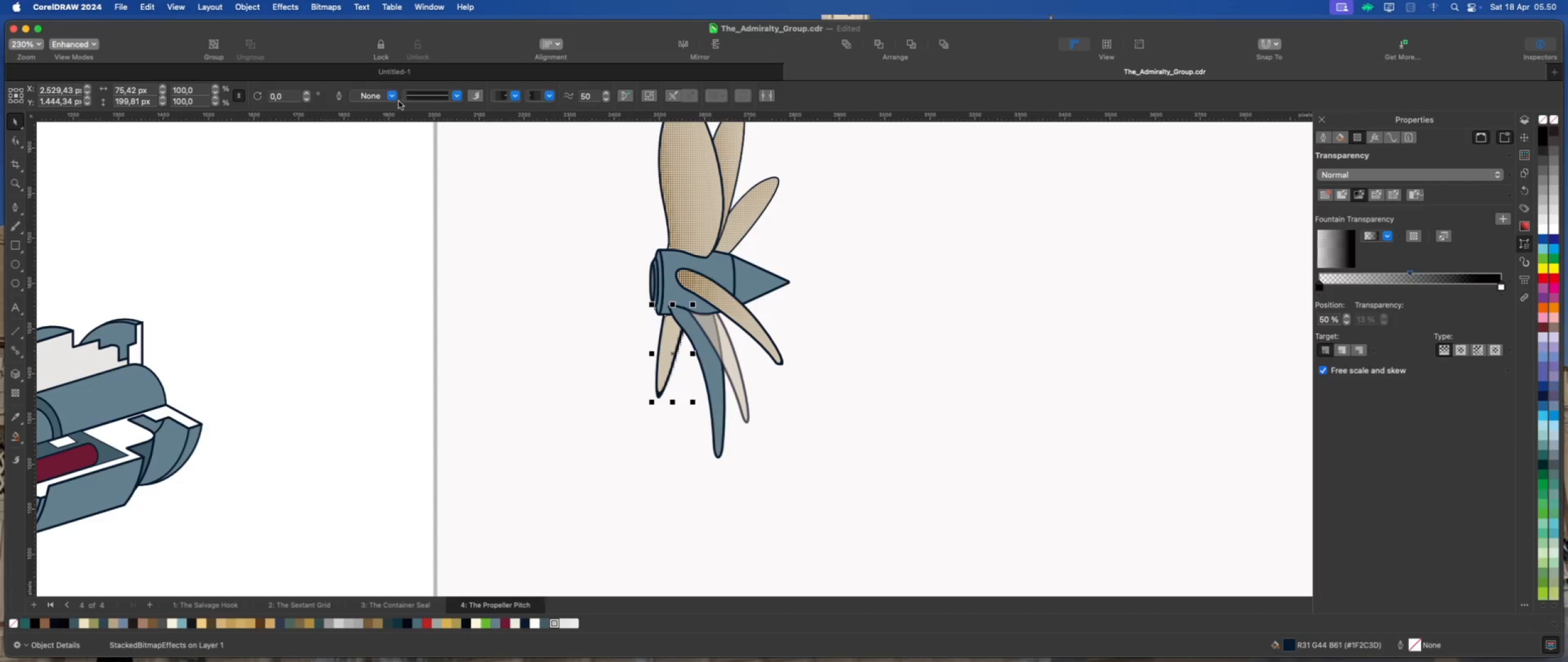 
wait(8.9)
 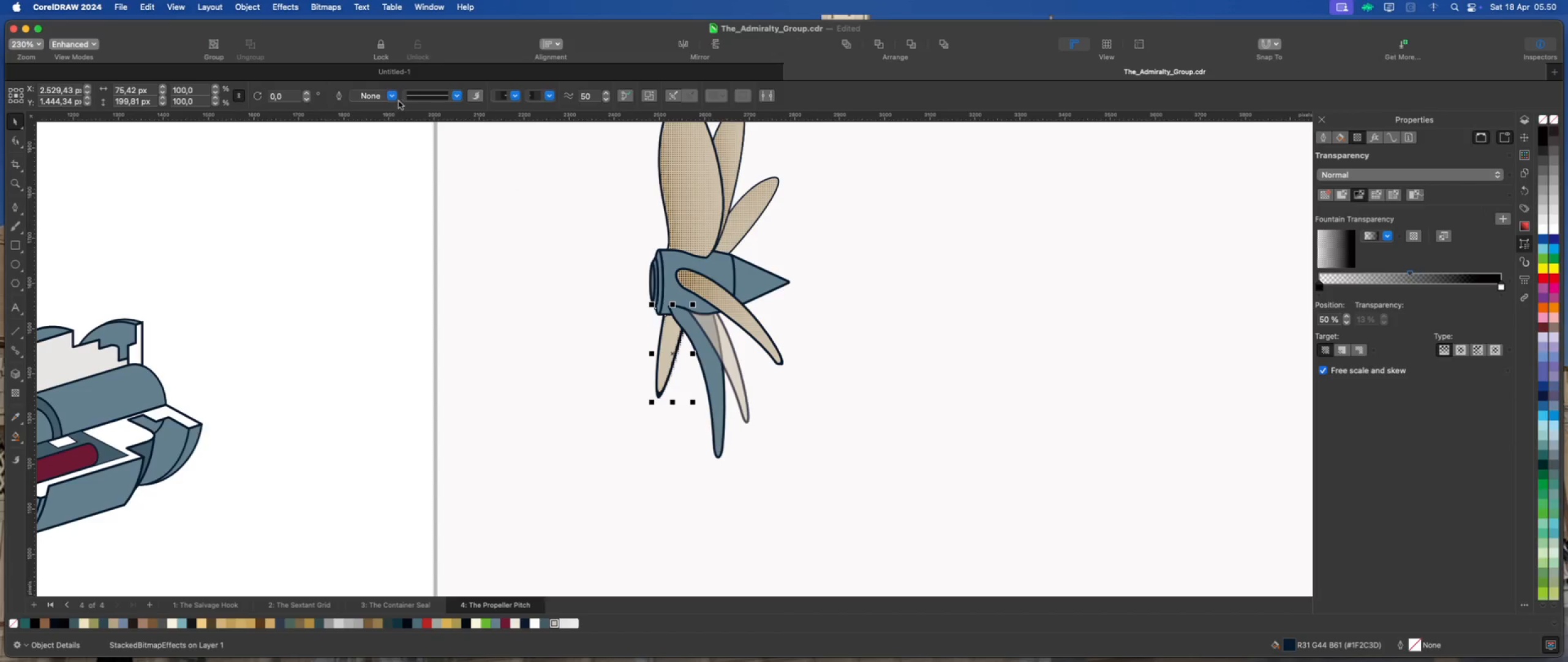 
left_click_drag(start_coordinate=[671, 352], to_coordinate=[565, 353])
 